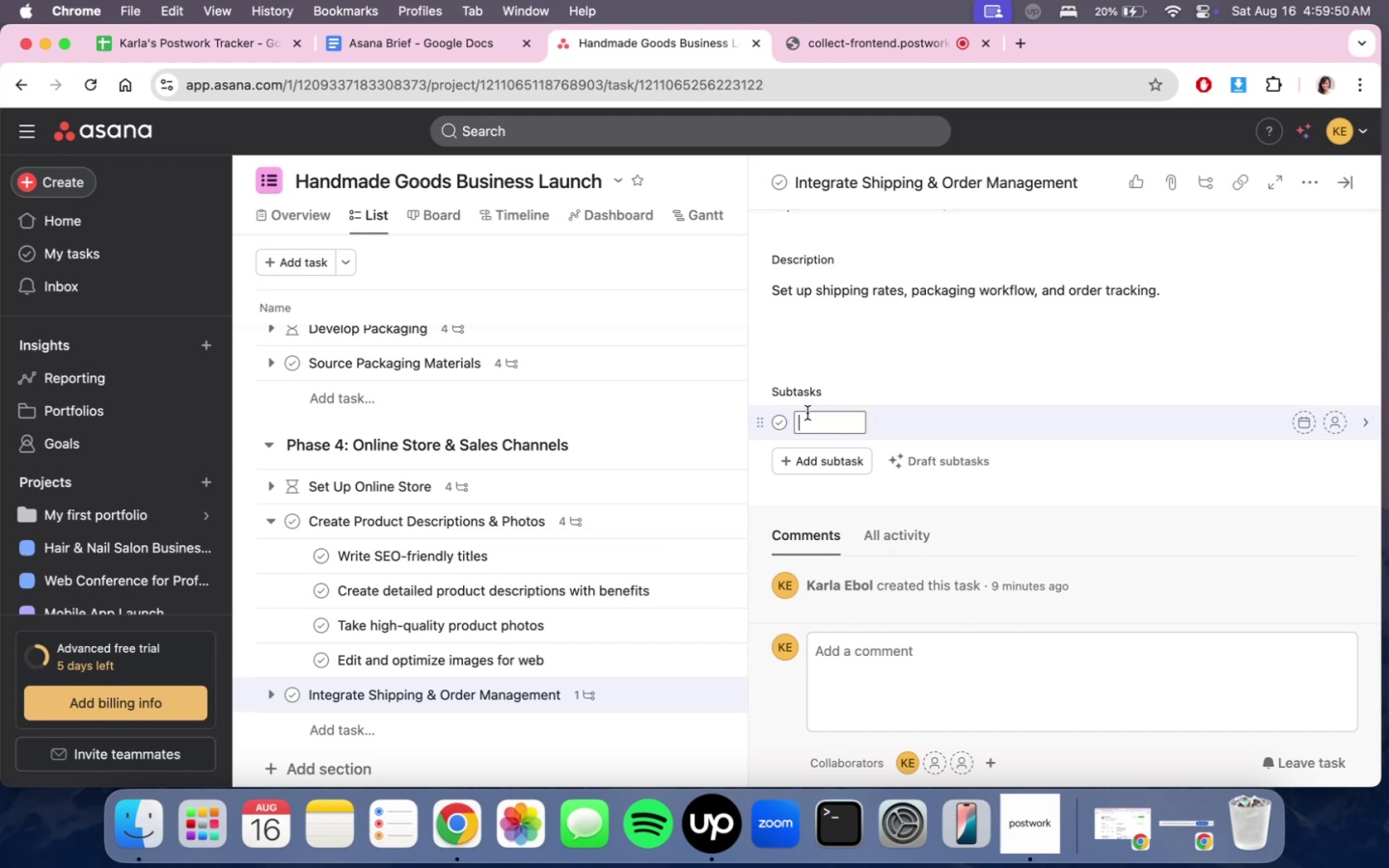 
hold_key(key=ShiftLeft, duration=1.23)
 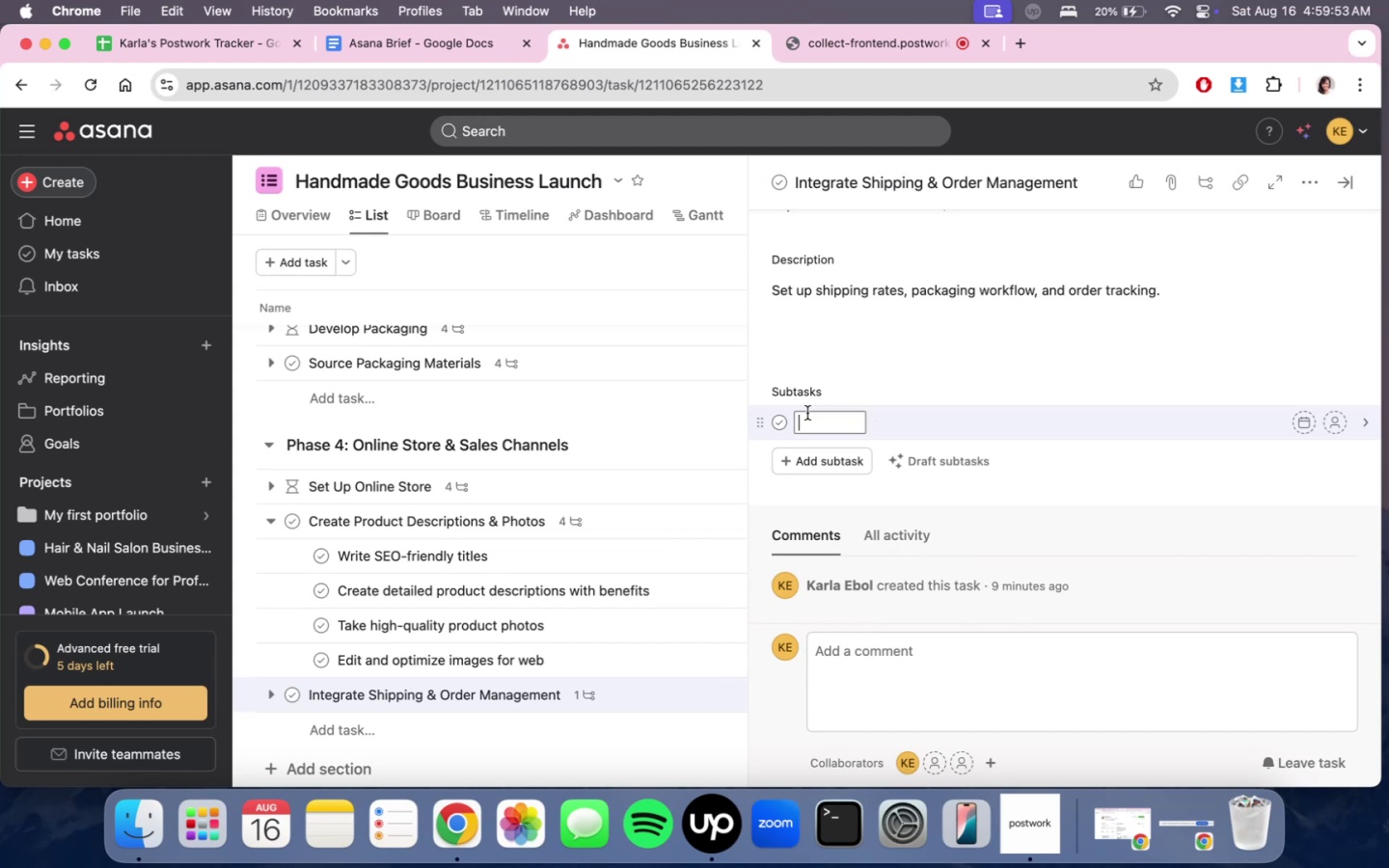 
type(Select courier partnem)
key(Backspace)
type(rs)
 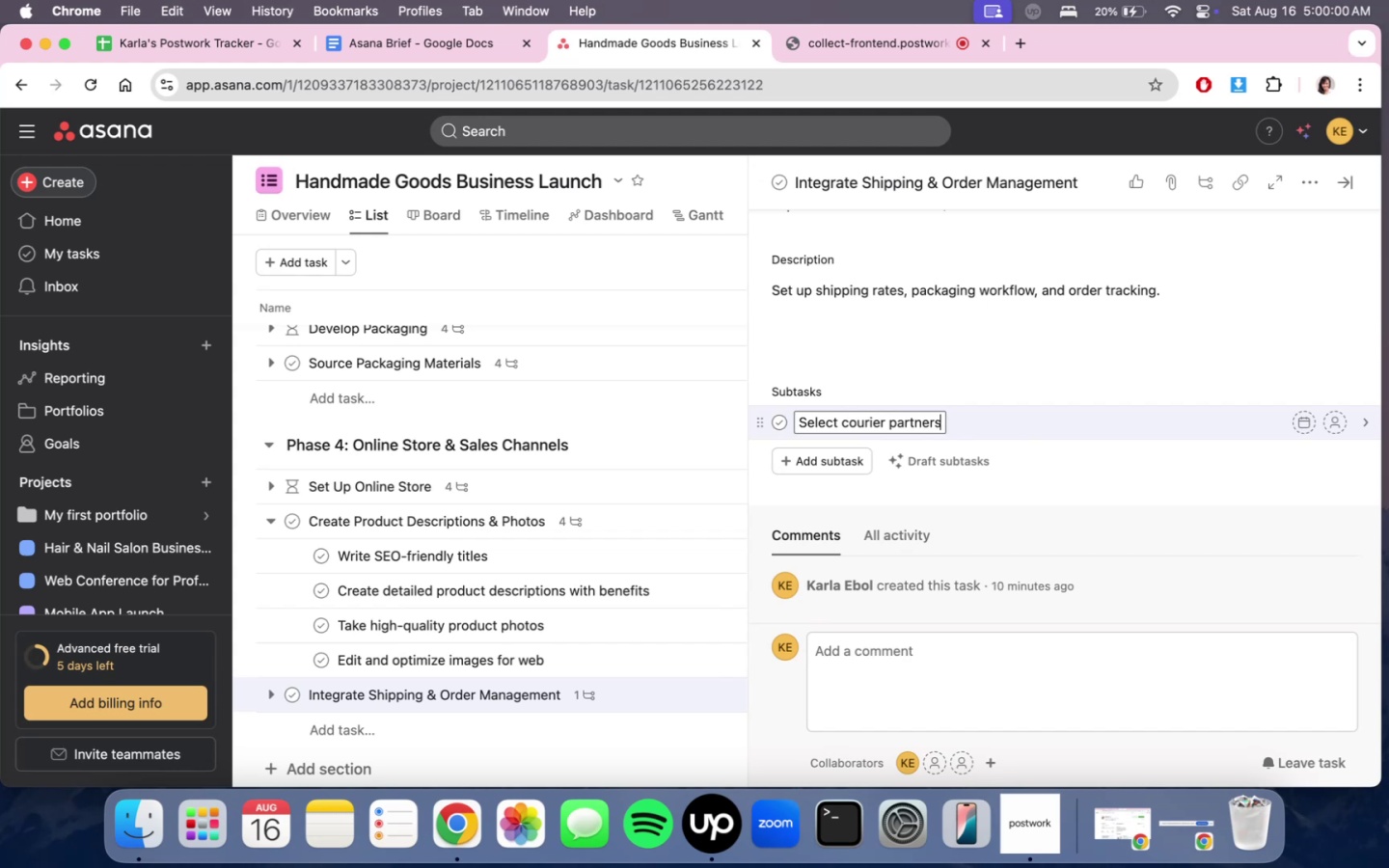 
key(Enter)
 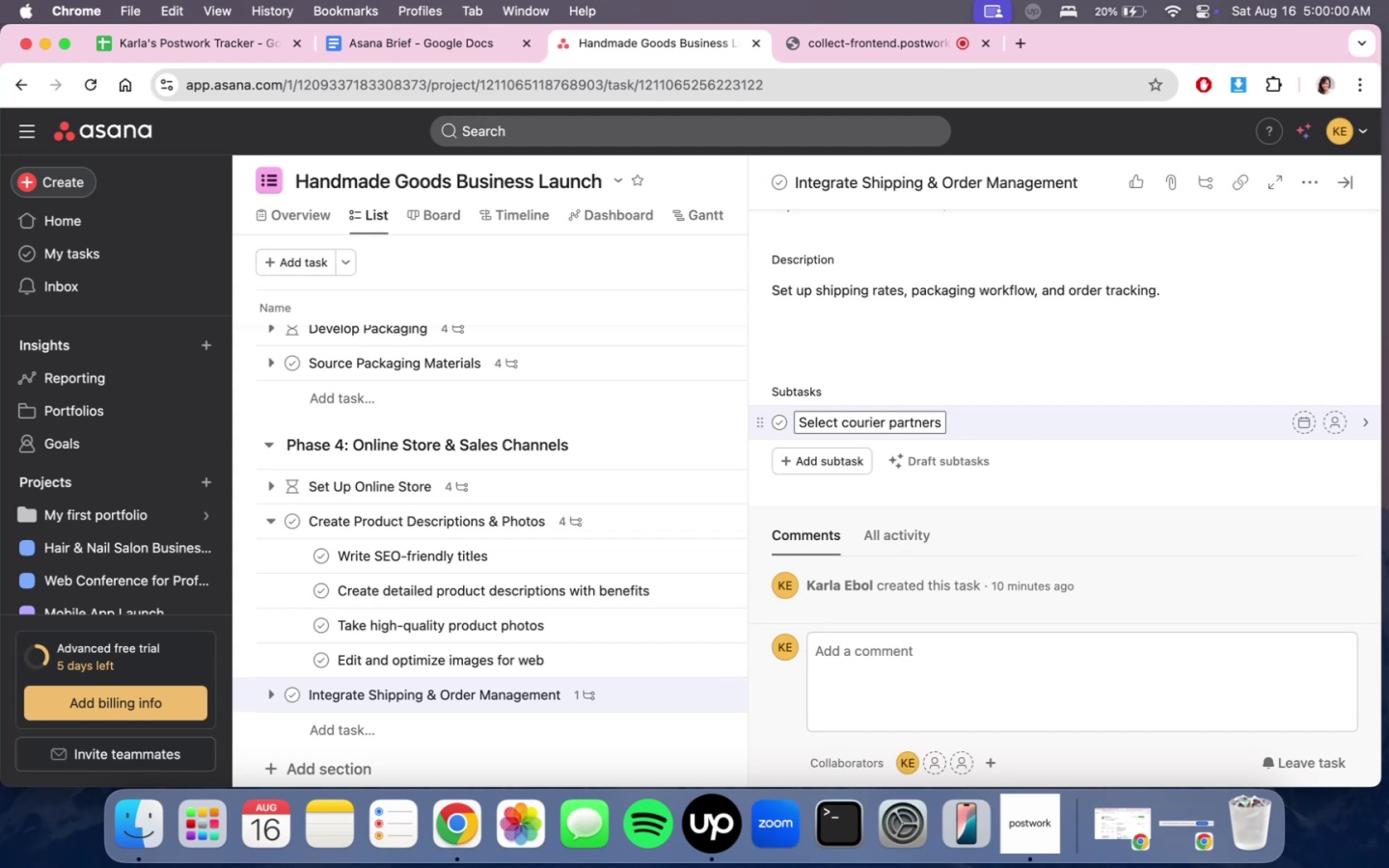 
type(Create a )
key(Backspace)
key(Backspace)
type(standard shipping policy)
 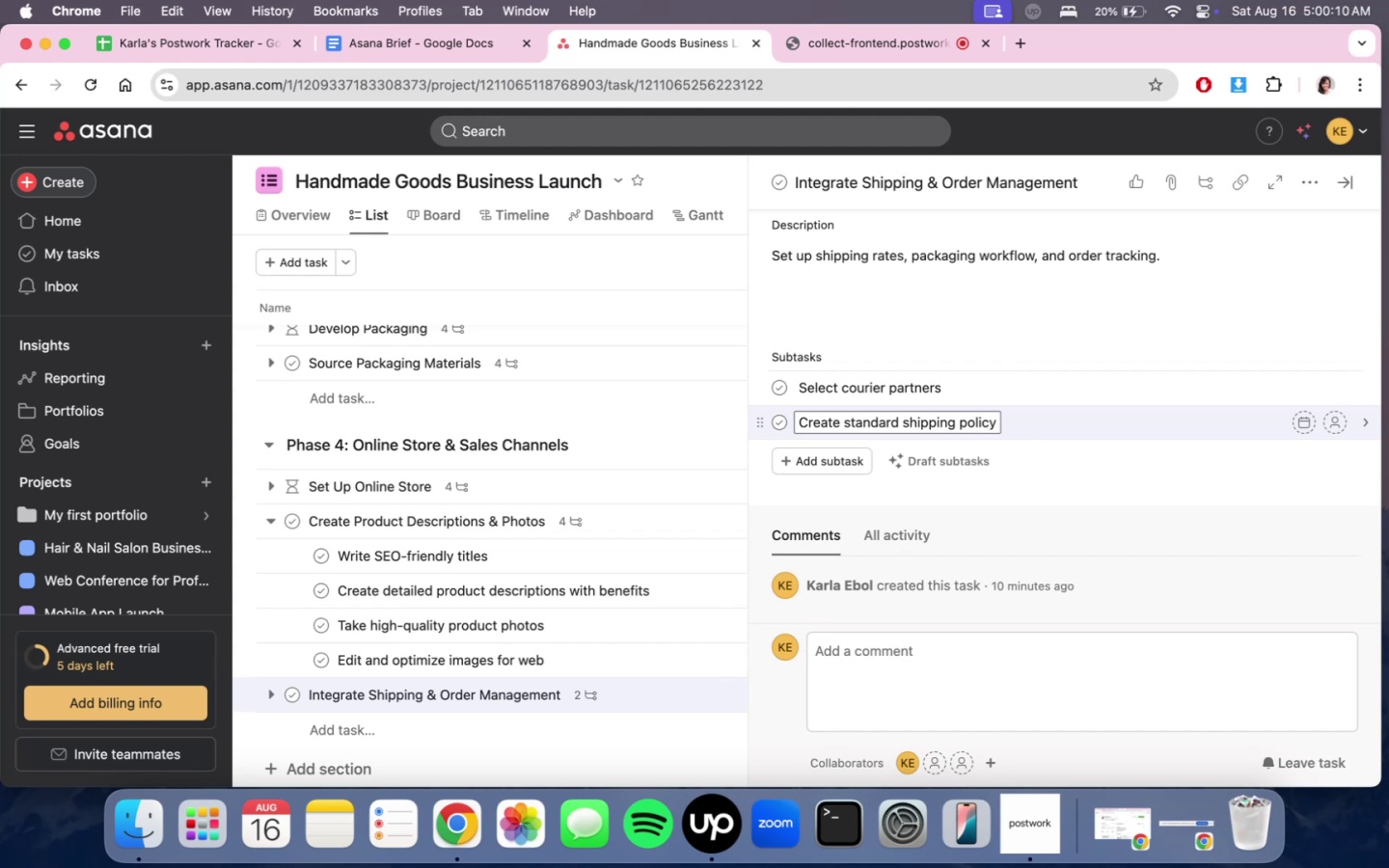 
key(Enter)
 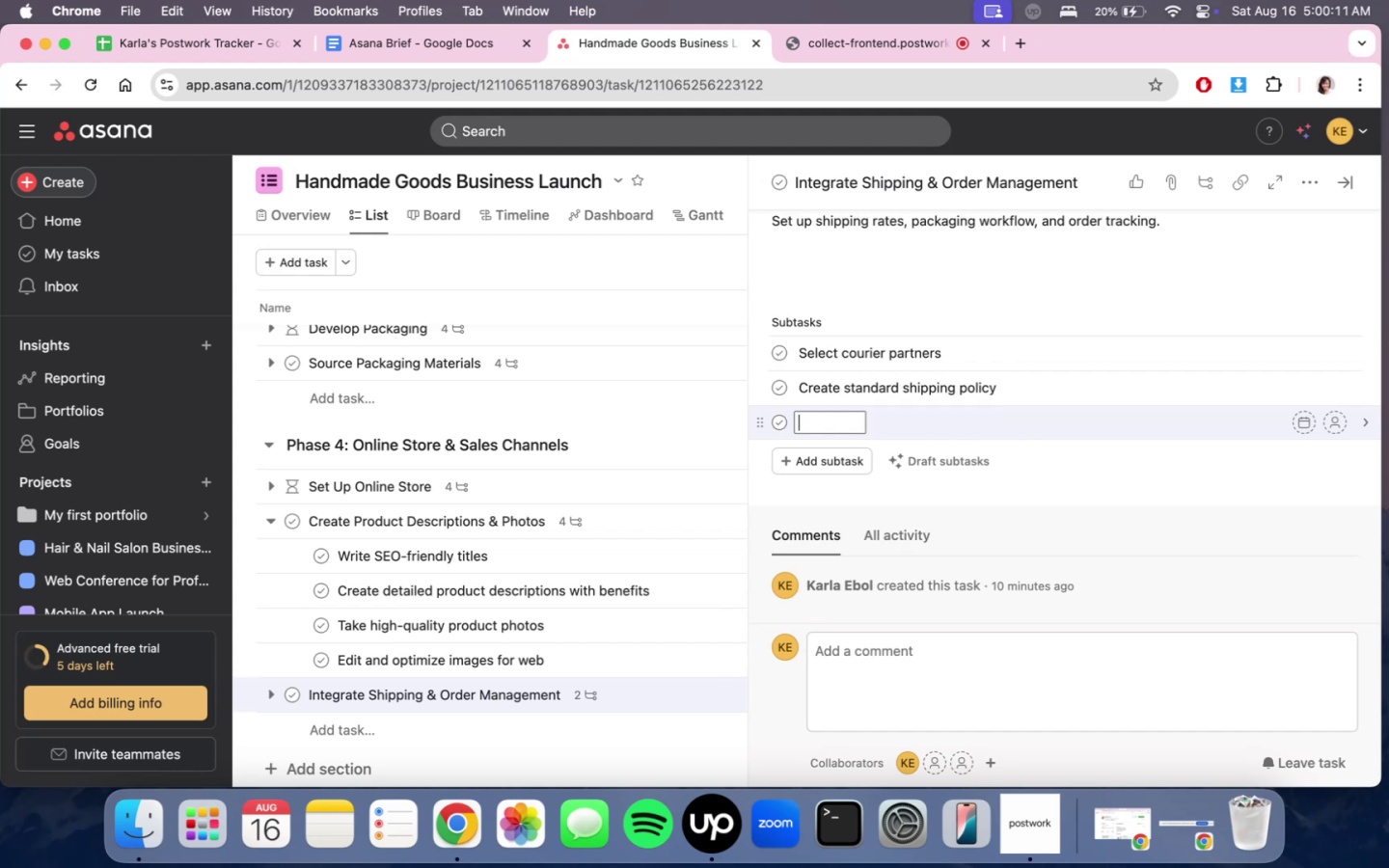 
type(Set up r)
key(Backspace)
type(tracking integration)
 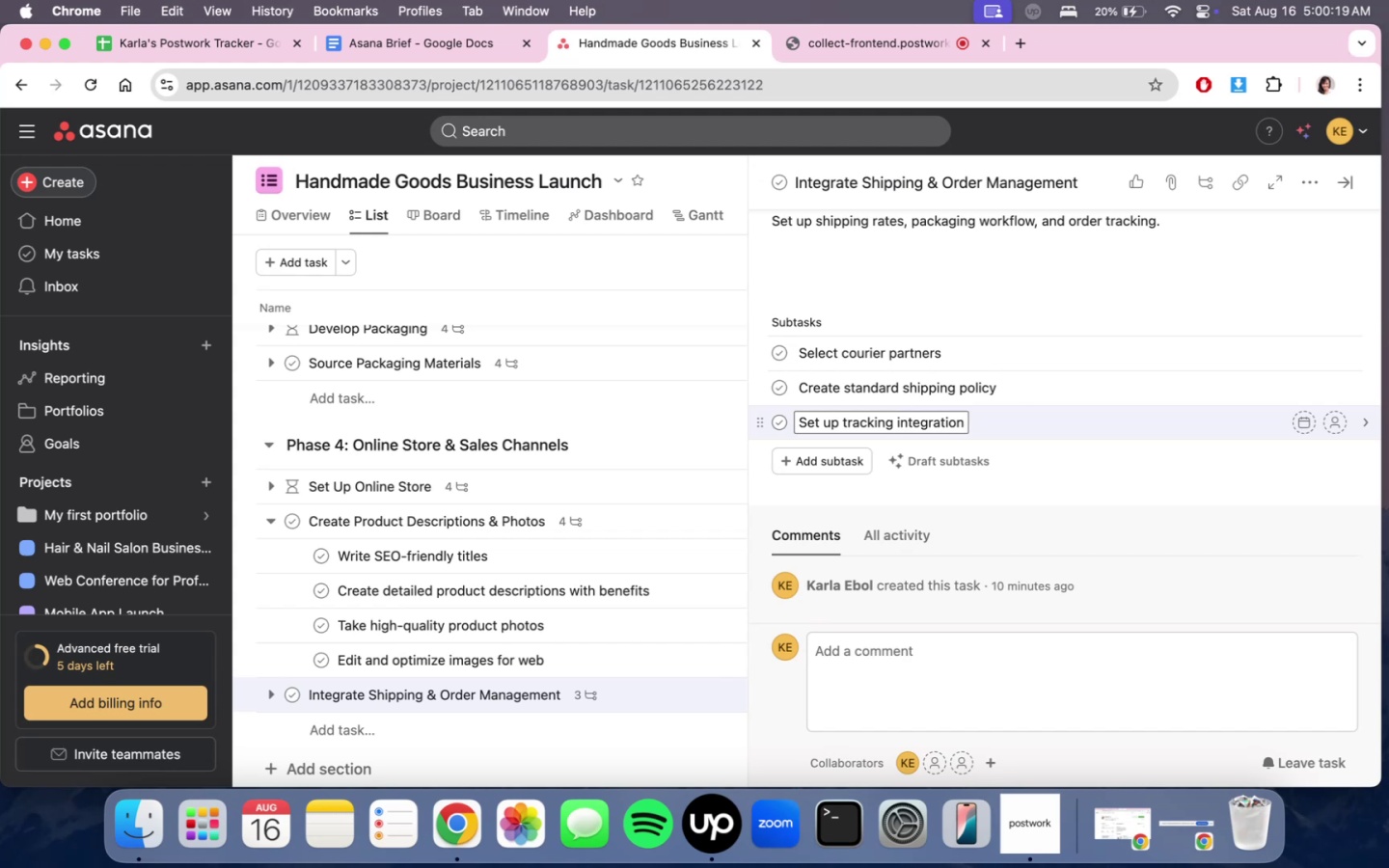 
key(Enter)
 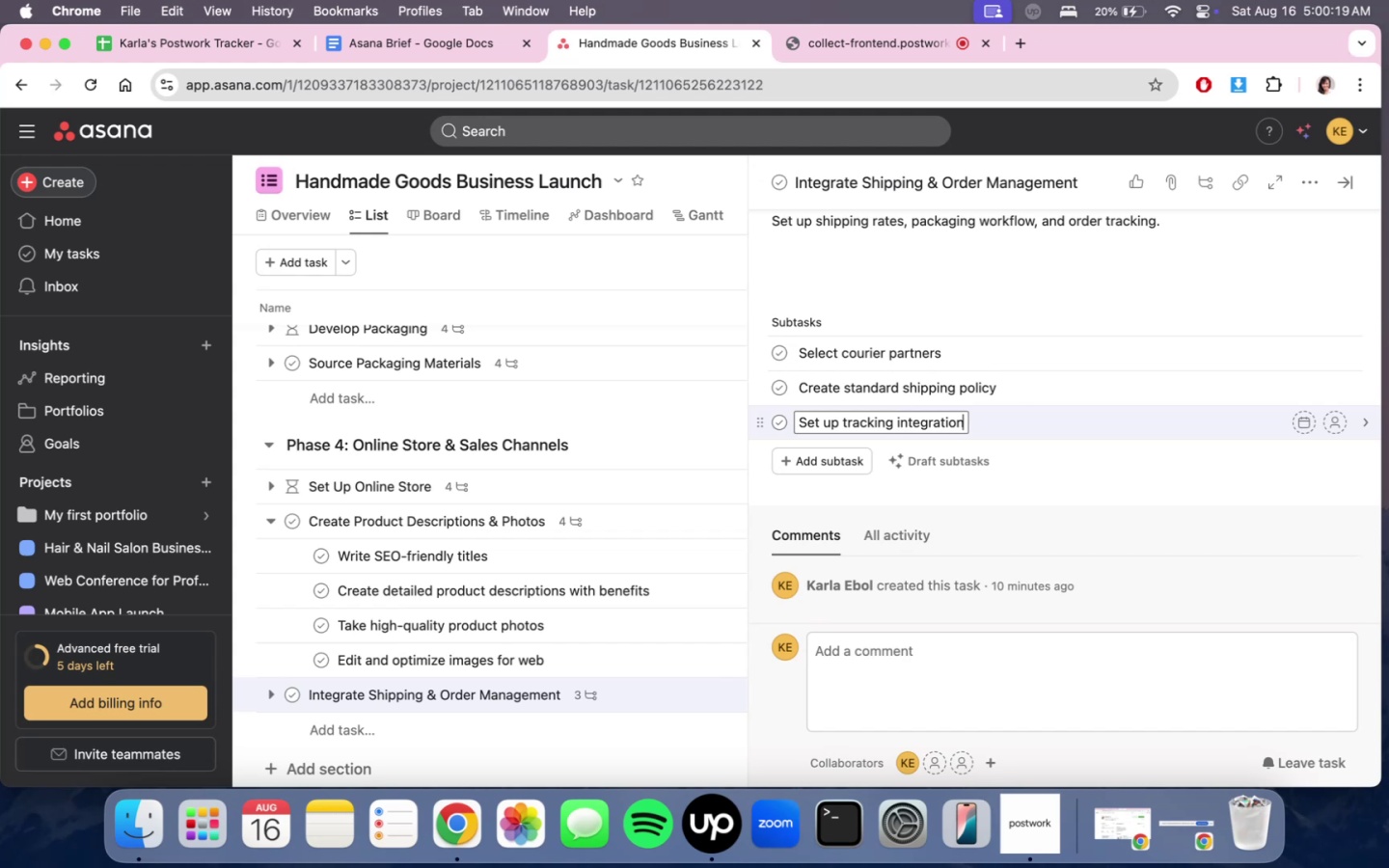 
type(Test order process from start to finish)
 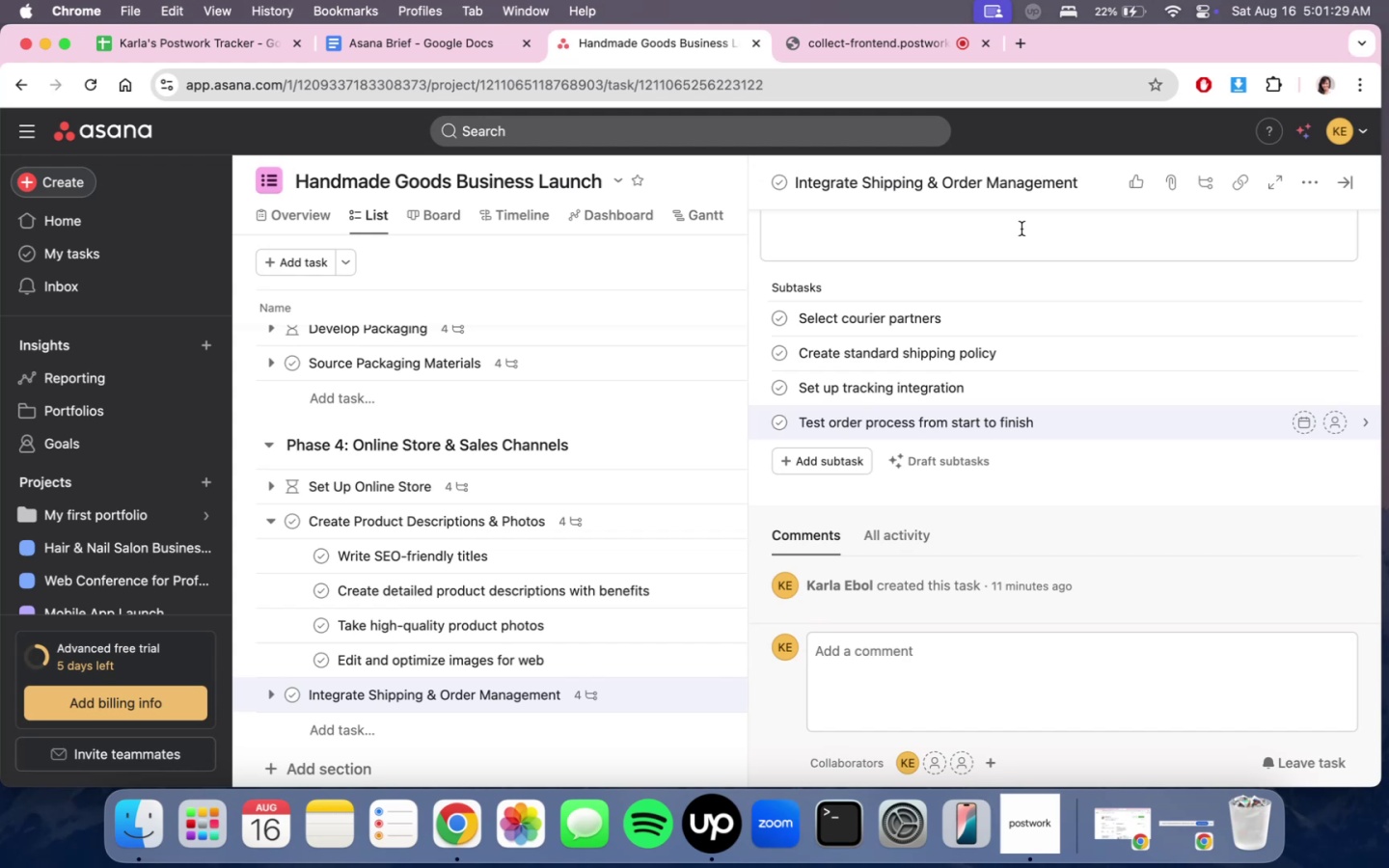 
wait(64.85)
 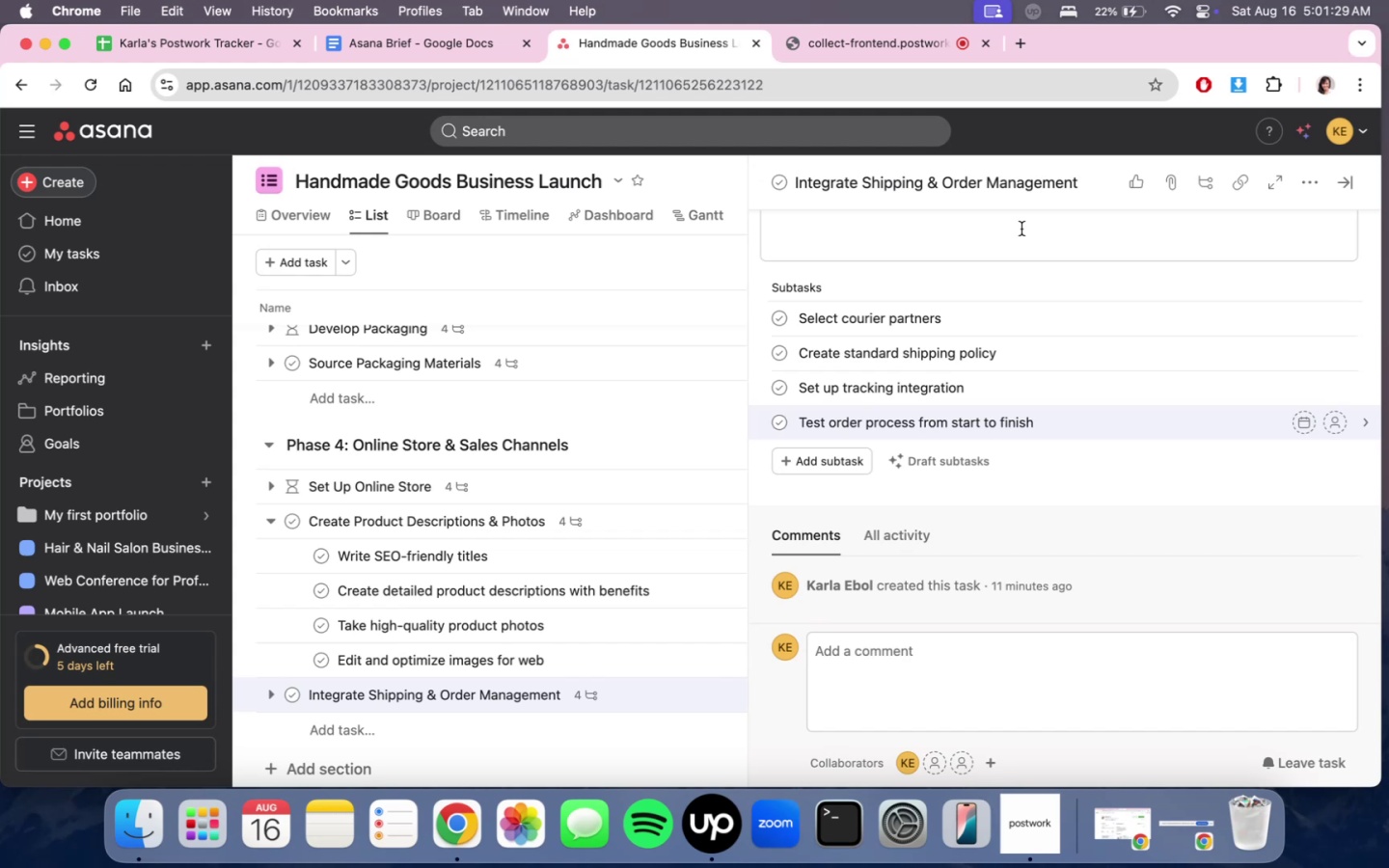 
scroll: coordinate [1049, 376], scroll_direction: down, amount: 4.0
 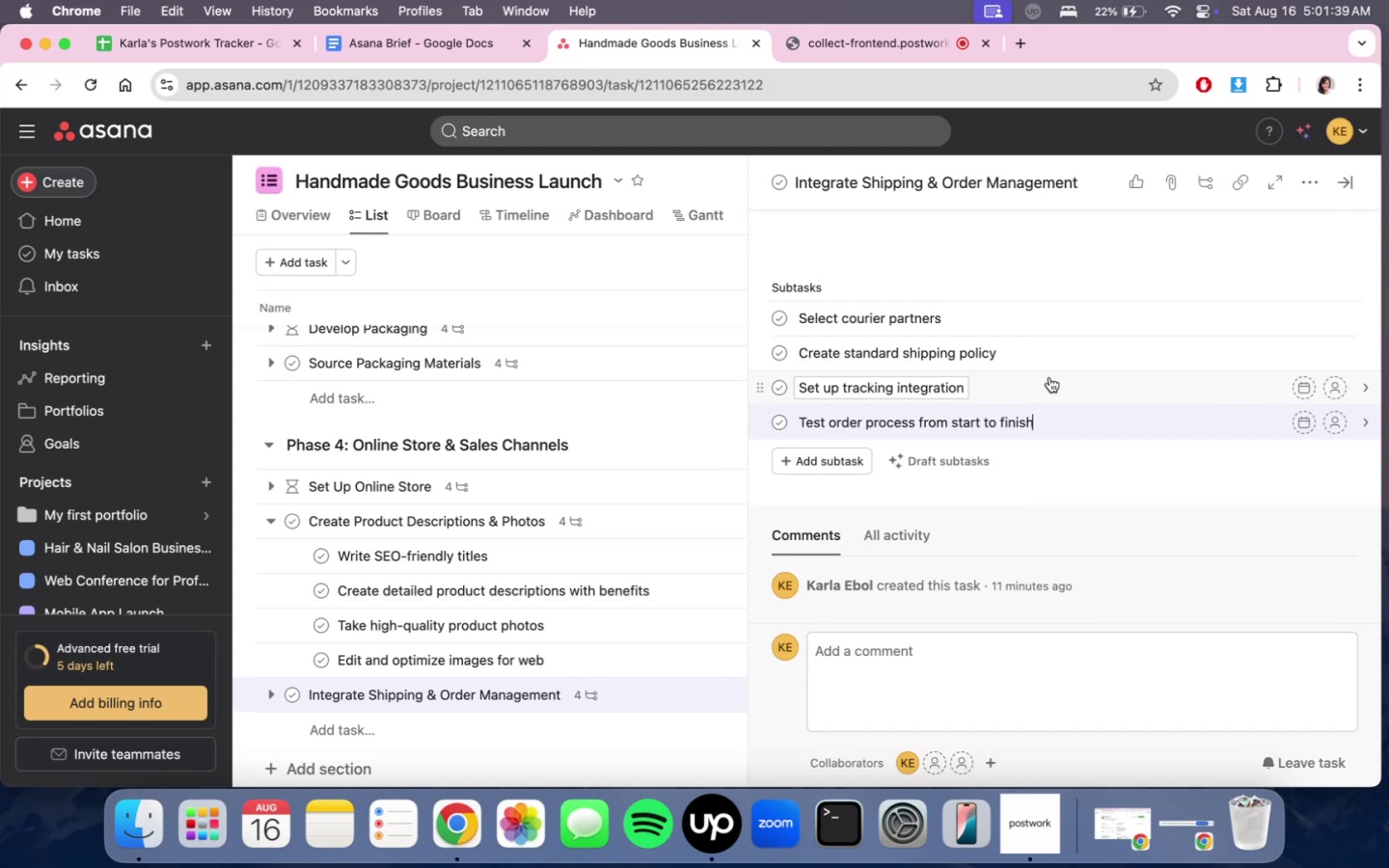 
scroll: coordinate [1049, 377], scroll_direction: up, amount: 3.0
 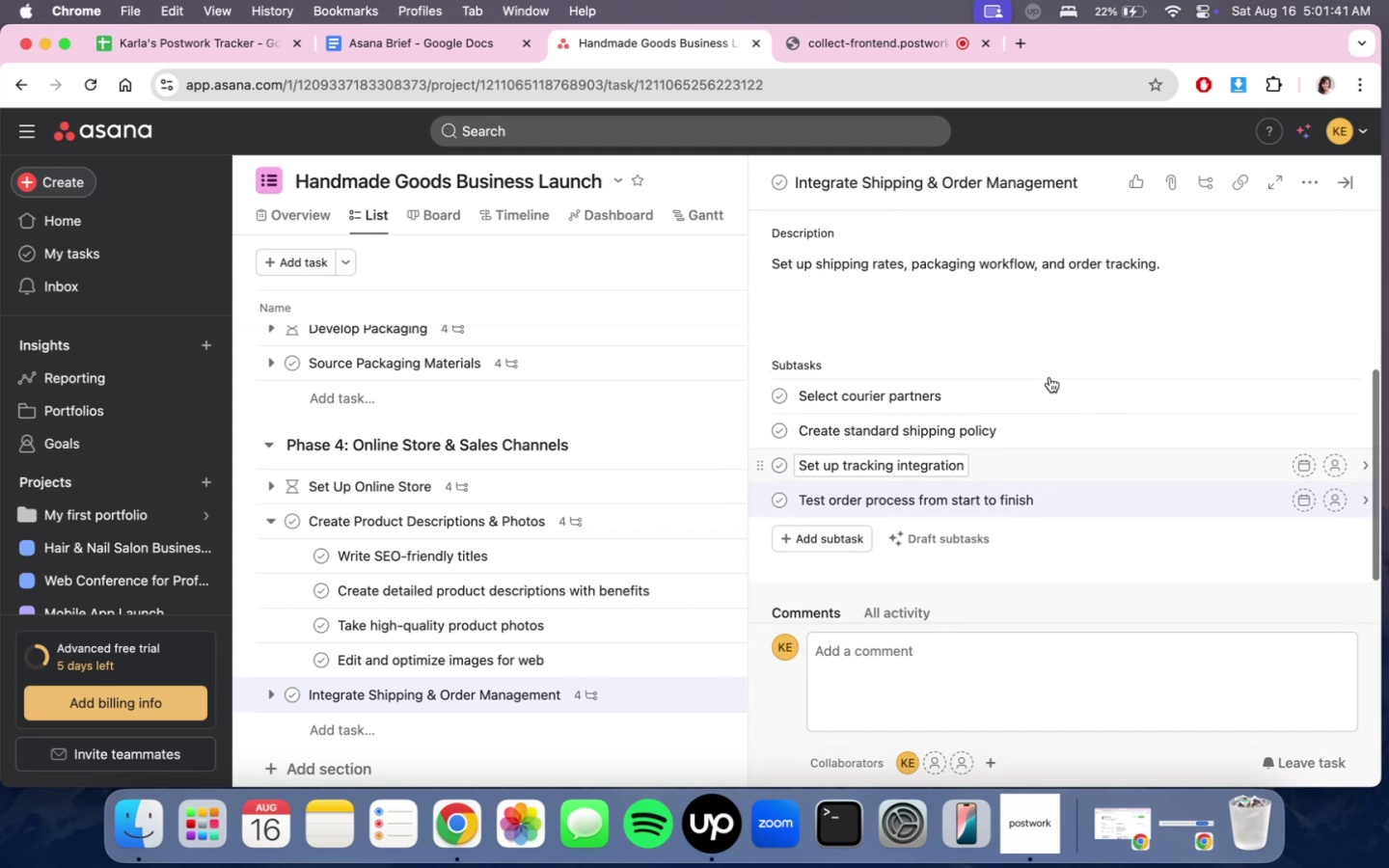 
scroll: coordinate [1049, 377], scroll_direction: down, amount: 3.0
 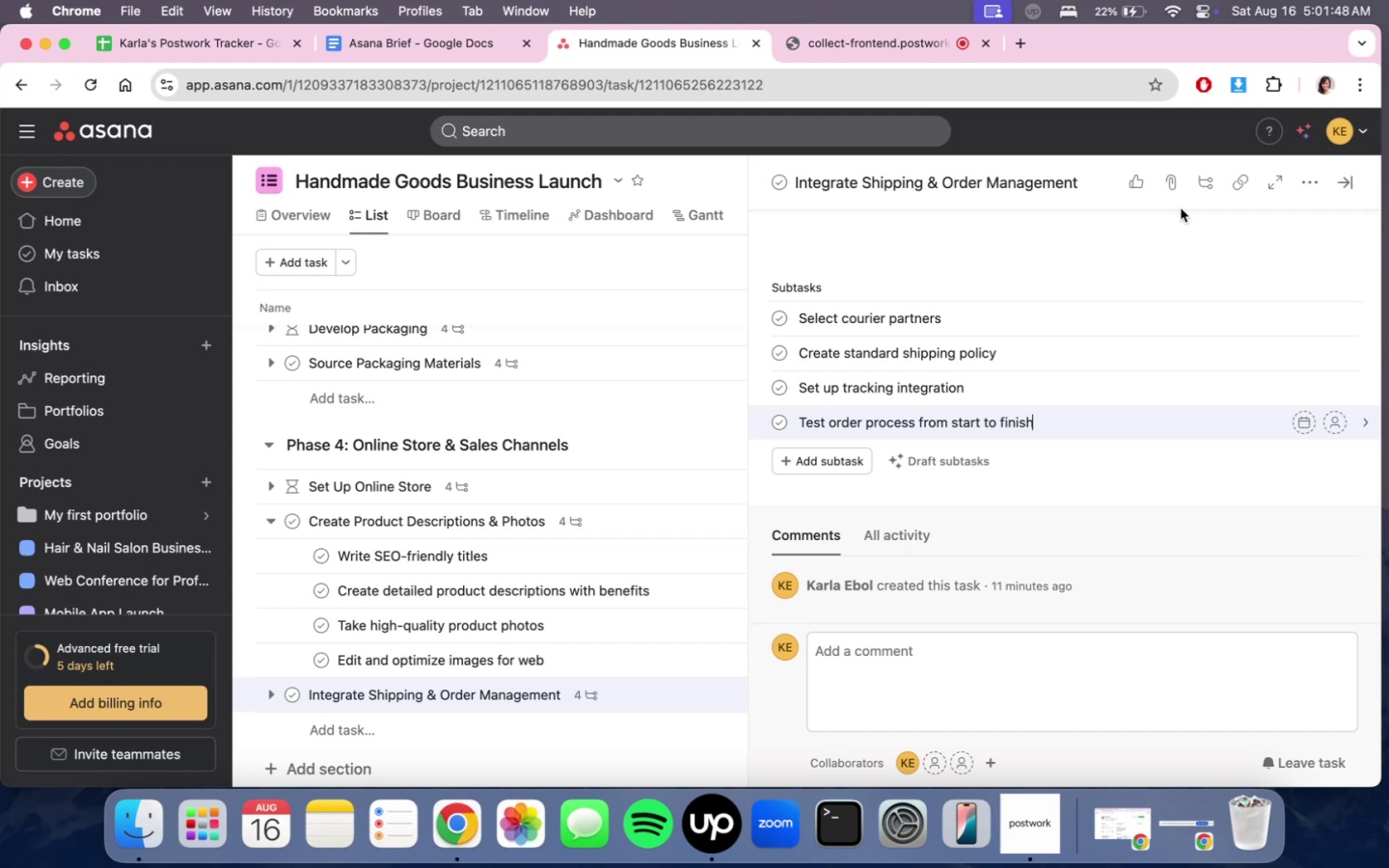 
wait(7.89)
 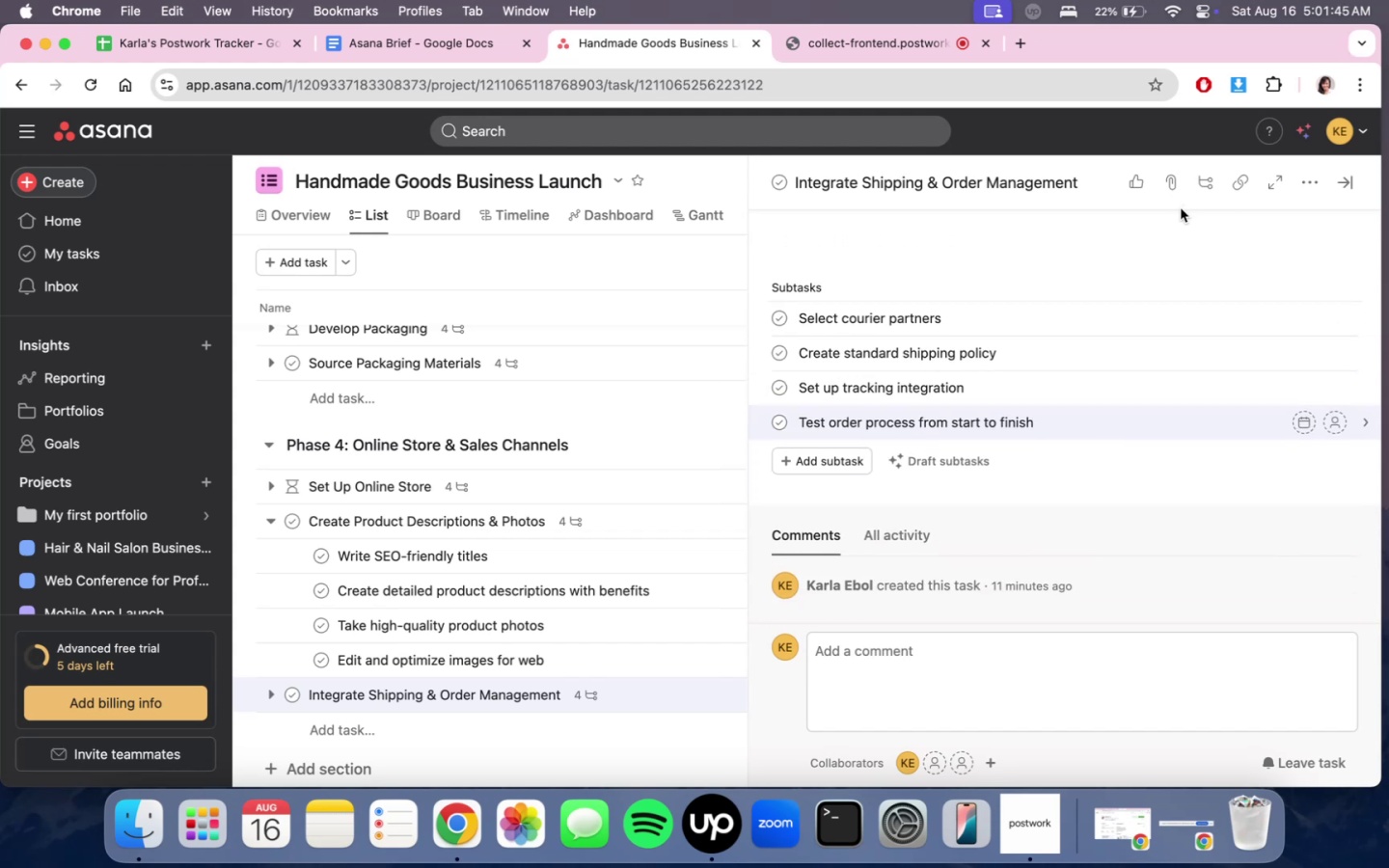 
left_click([852, 48])
 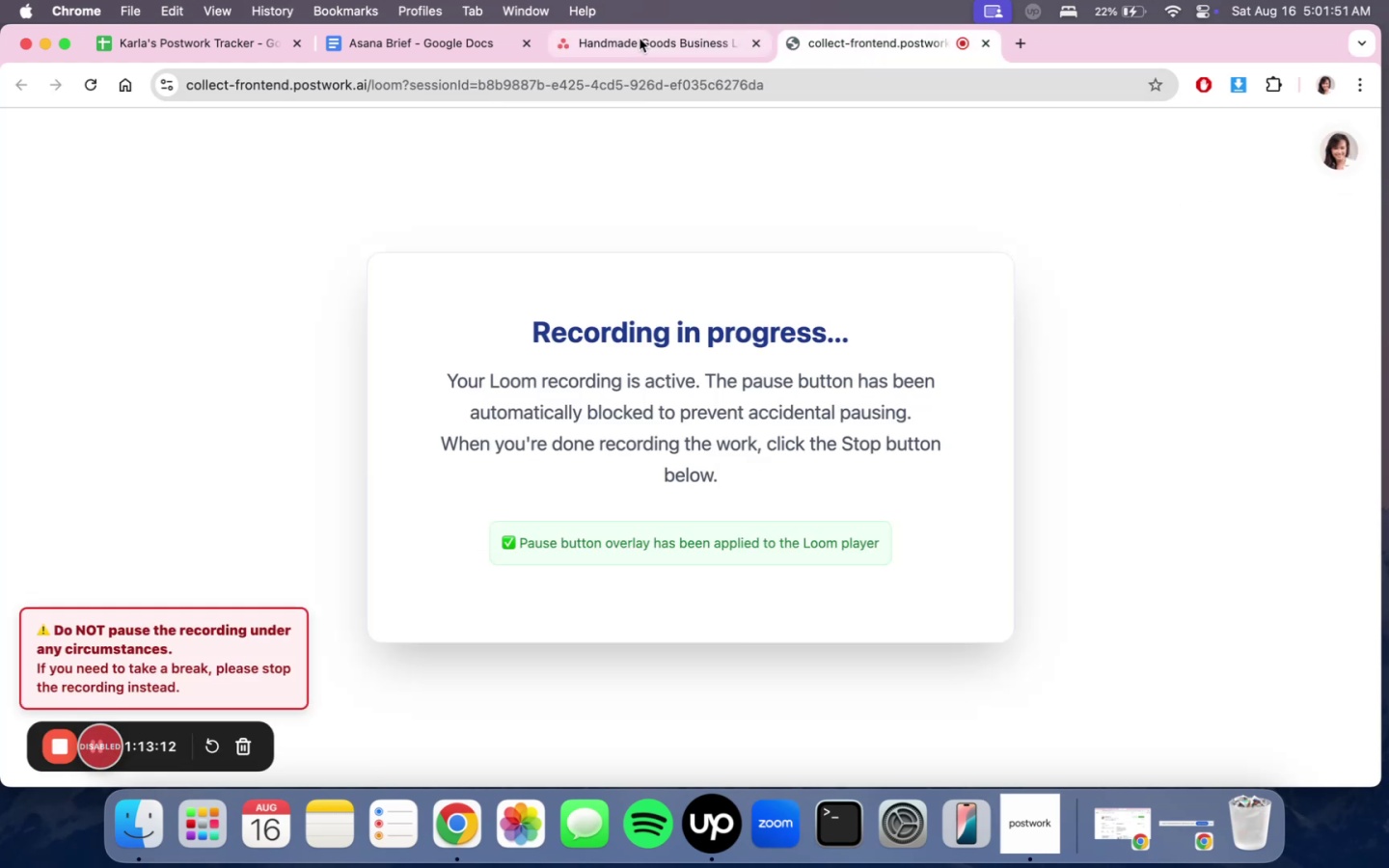 
left_click([631, 39])
 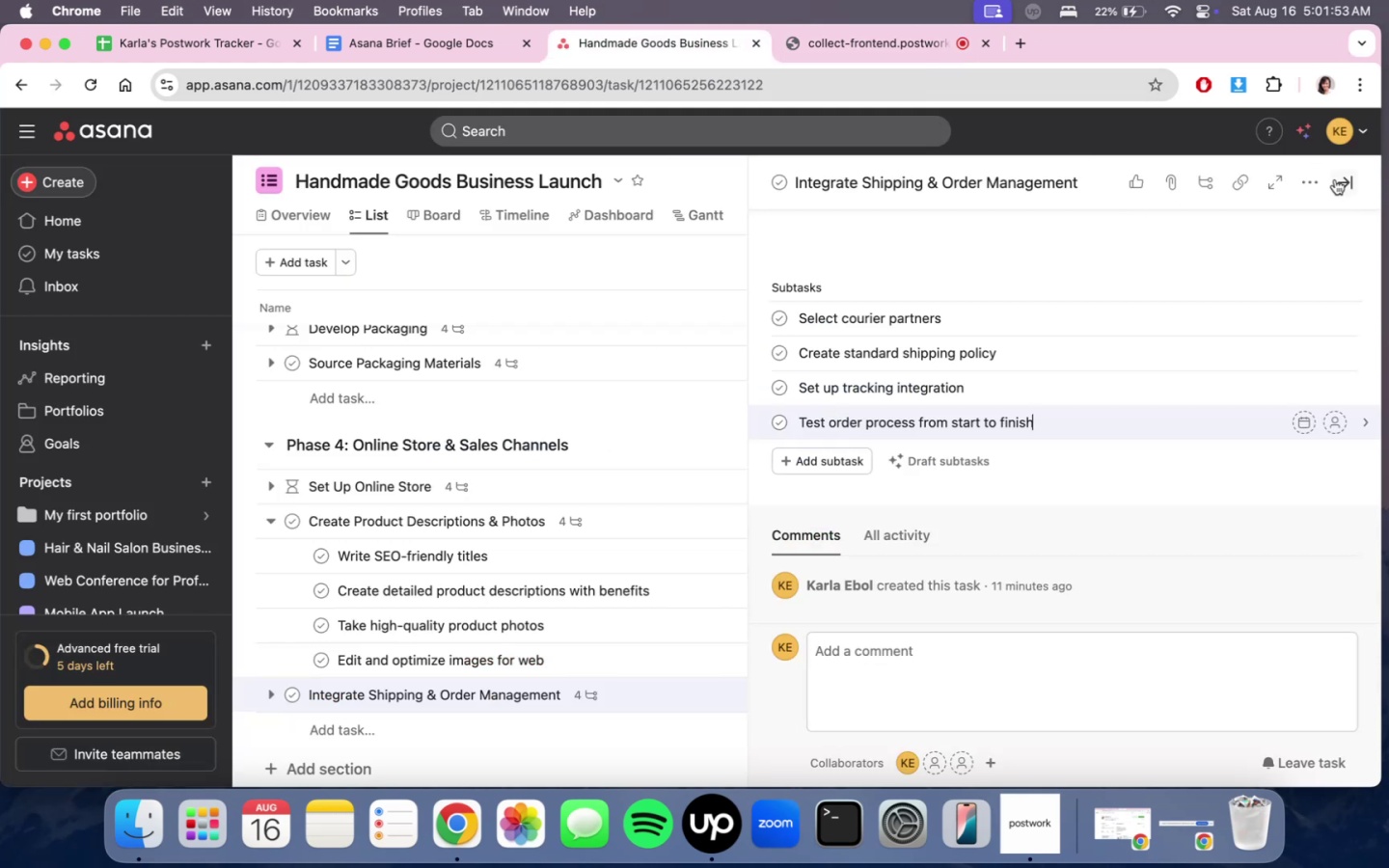 
left_click([1336, 181])
 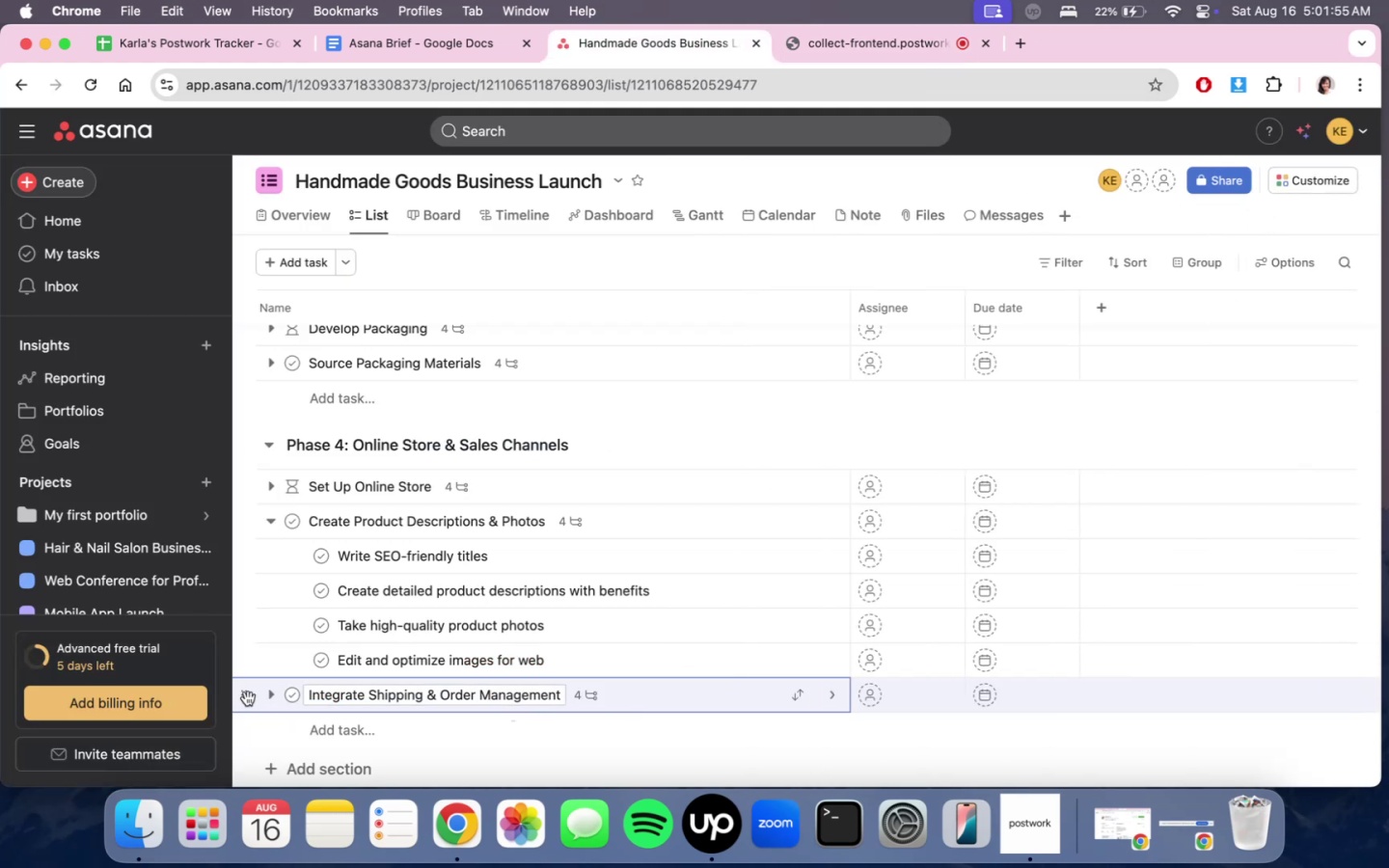 
left_click([268, 696])
 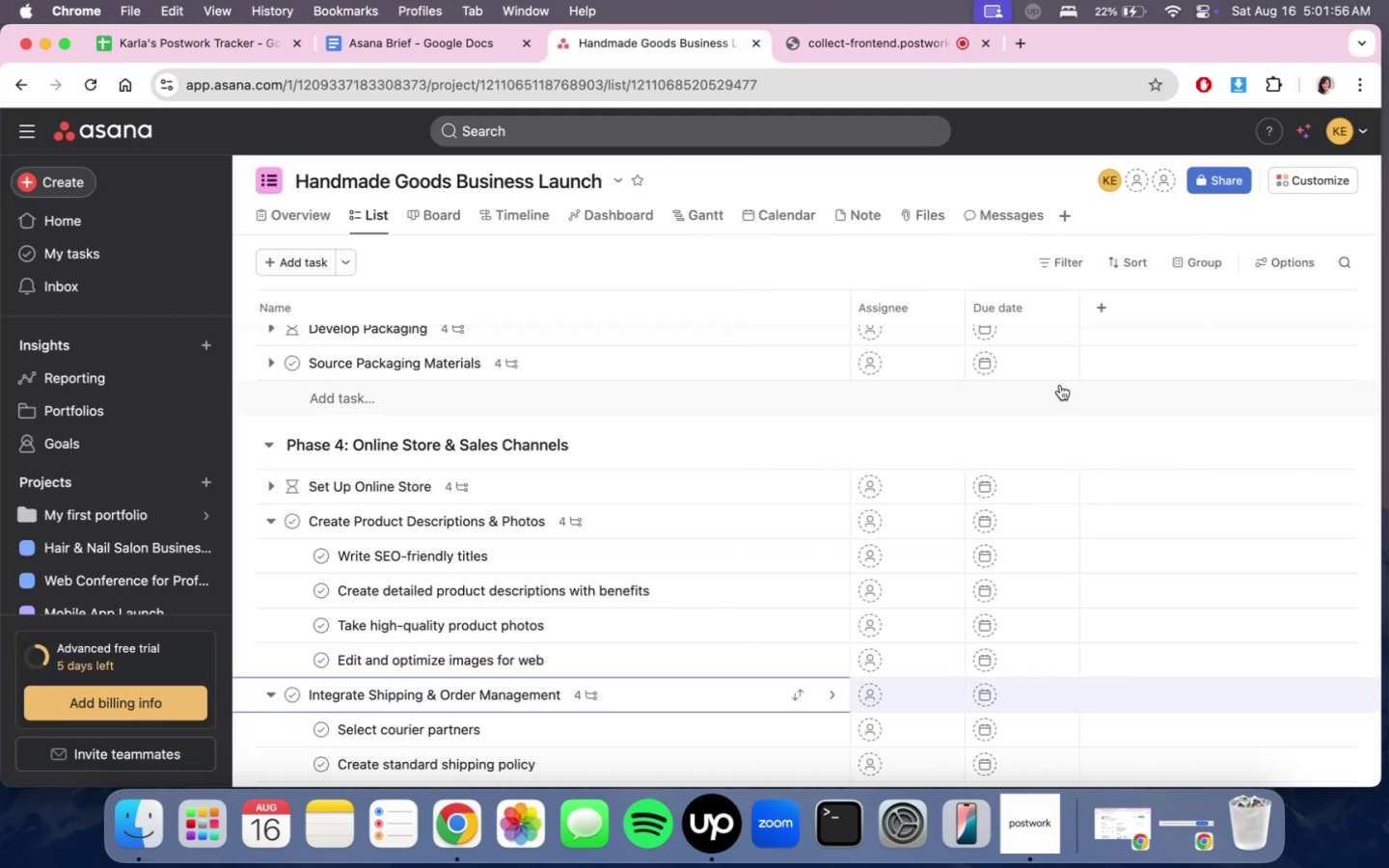 
scroll: coordinate [965, 448], scroll_direction: down, amount: 7.0
 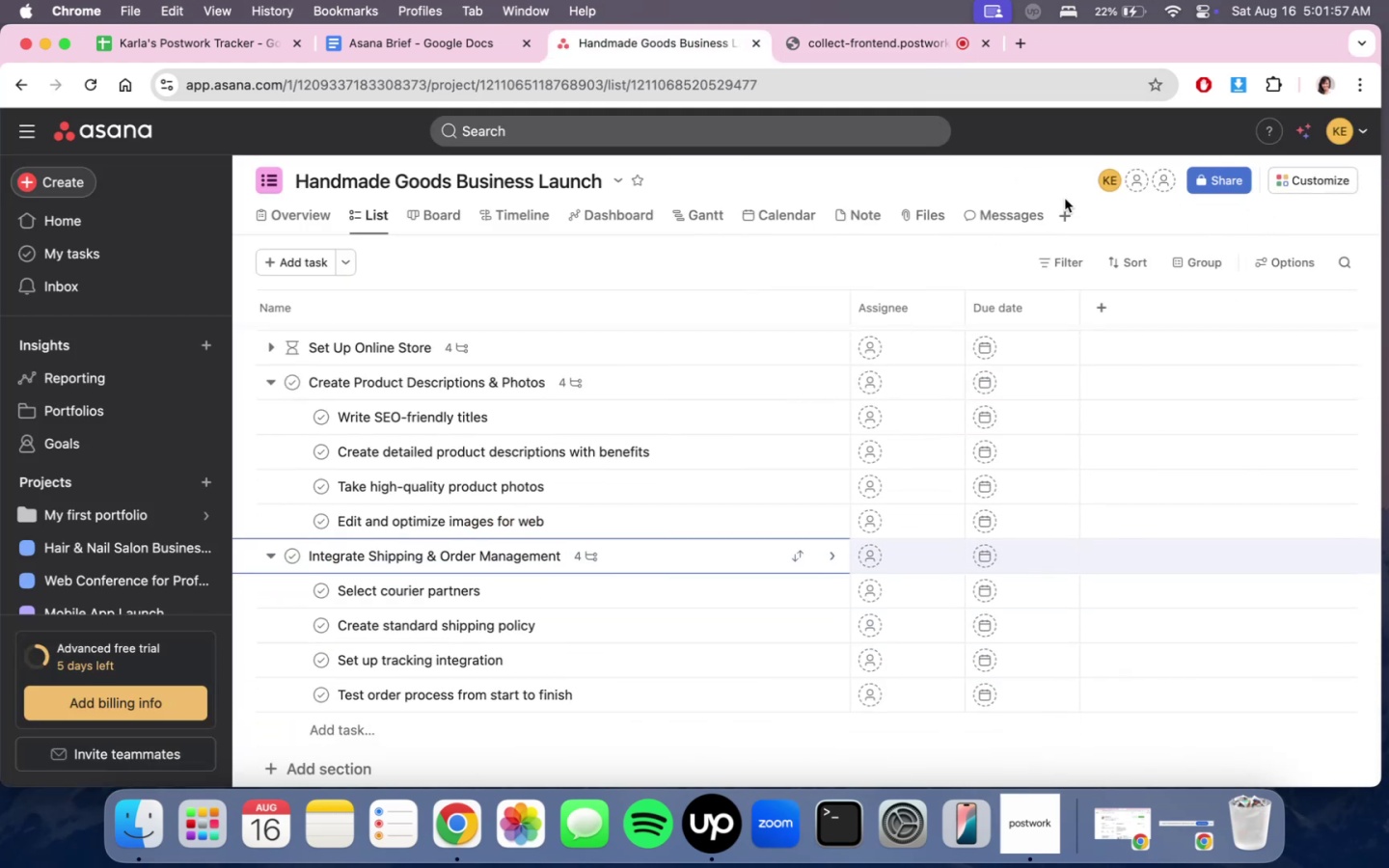 
left_click([1067, 205])
 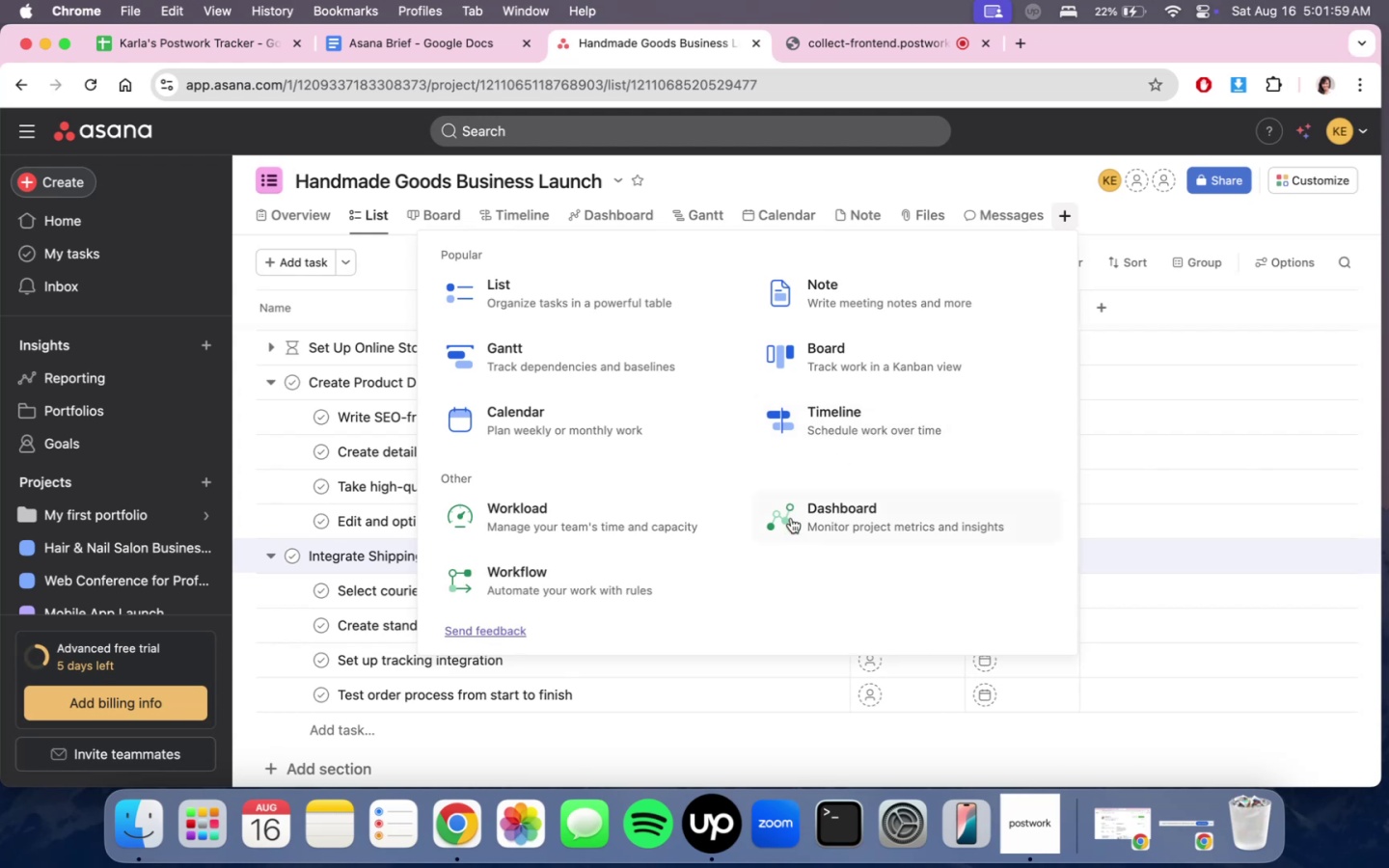 
left_click([597, 569])
 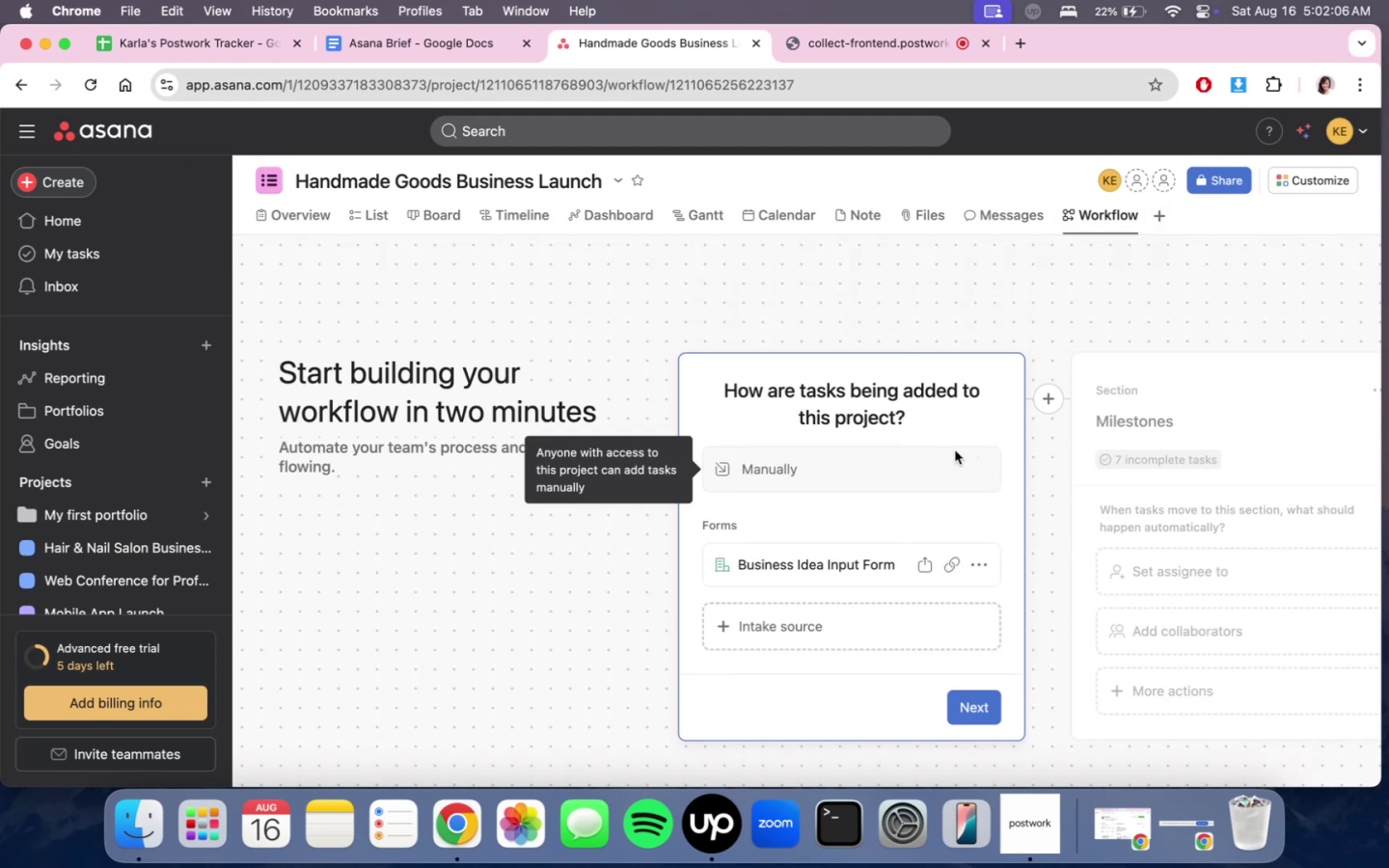 
wait(11.73)
 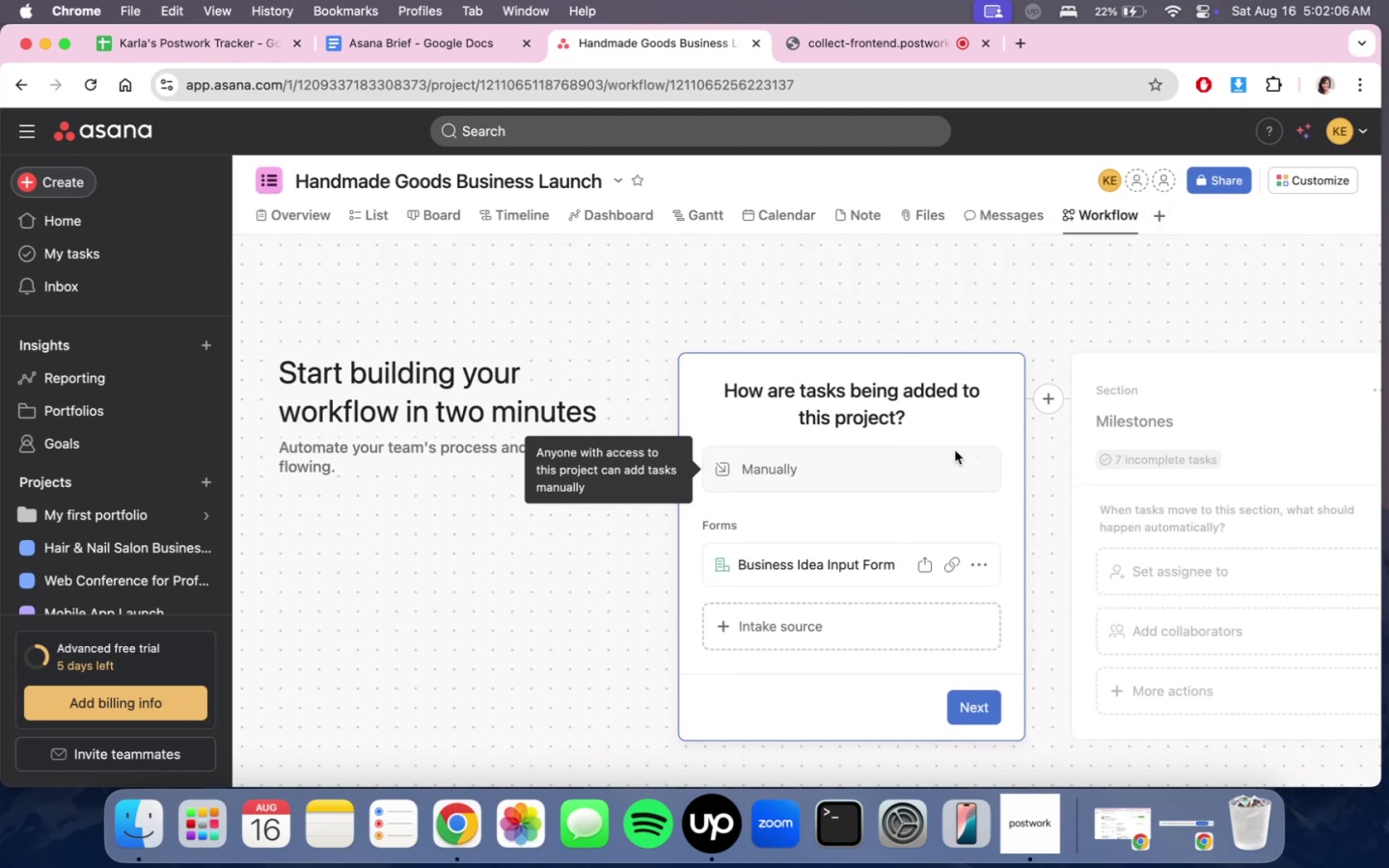 
left_click([991, 707])
 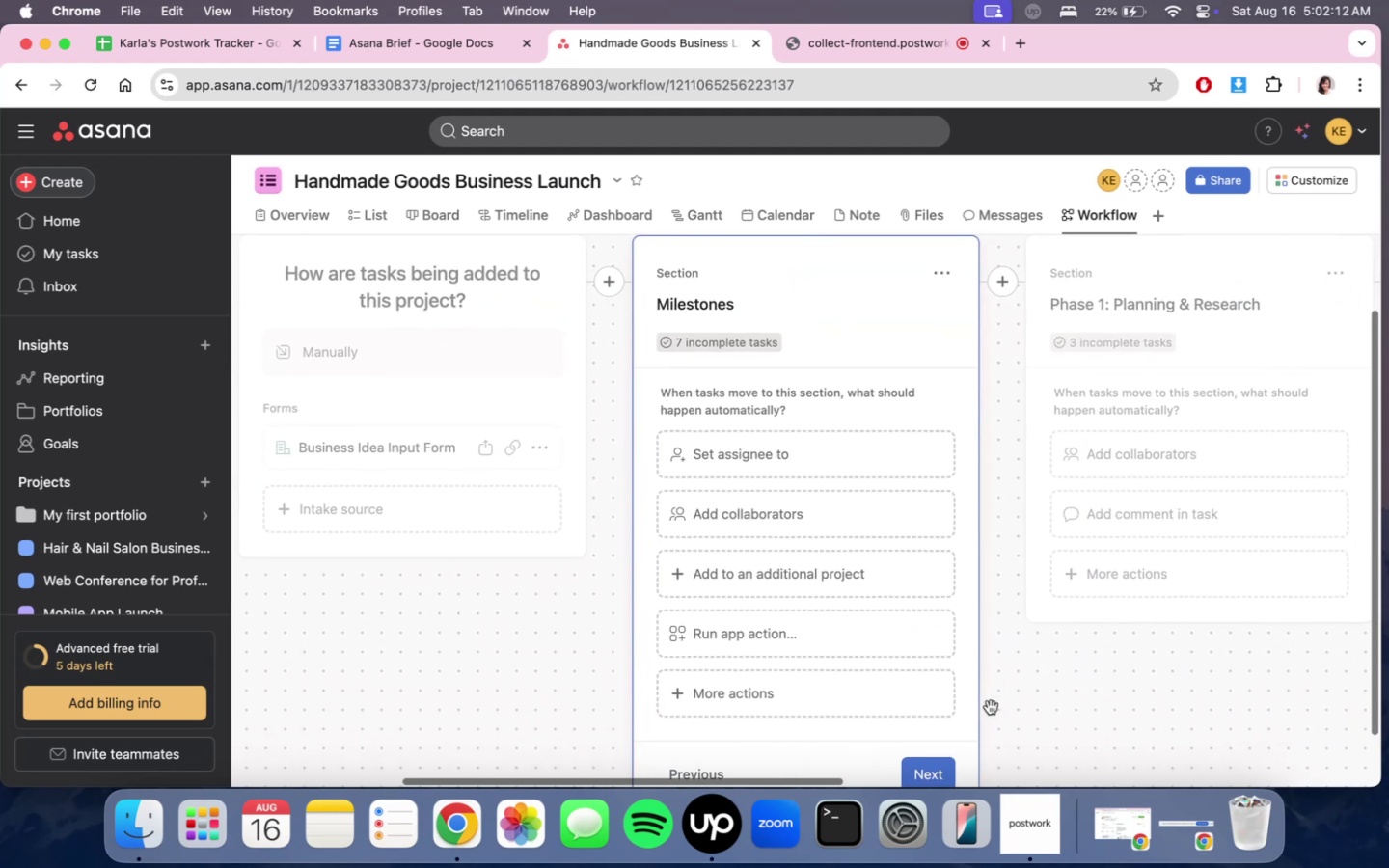 
scroll: coordinate [993, 702], scroll_direction: down, amount: 4.0
 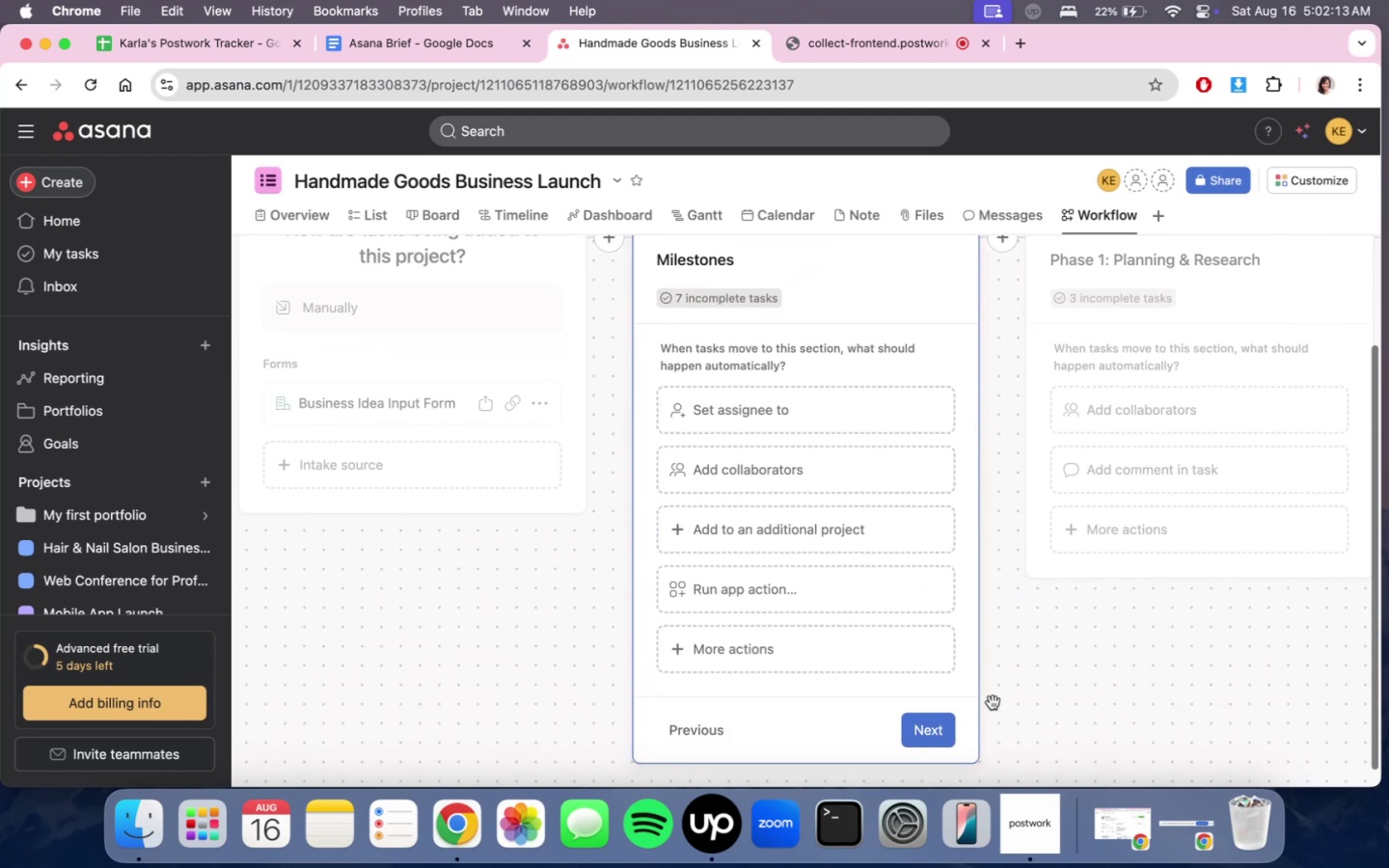 
scroll: coordinate [993, 702], scroll_direction: up, amount: 4.0
 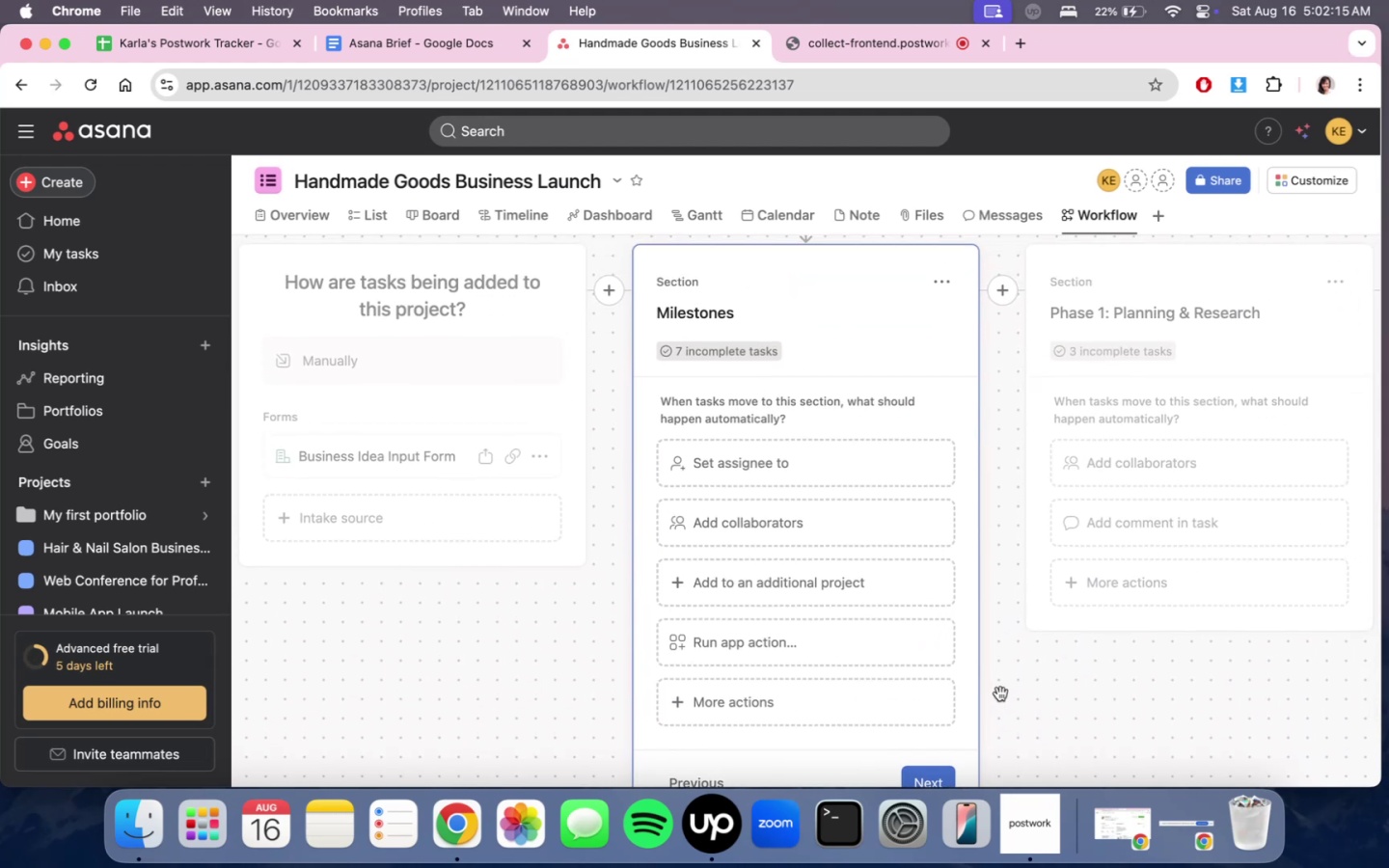 
scroll: coordinate [994, 567], scroll_direction: down, amount: 7.0
 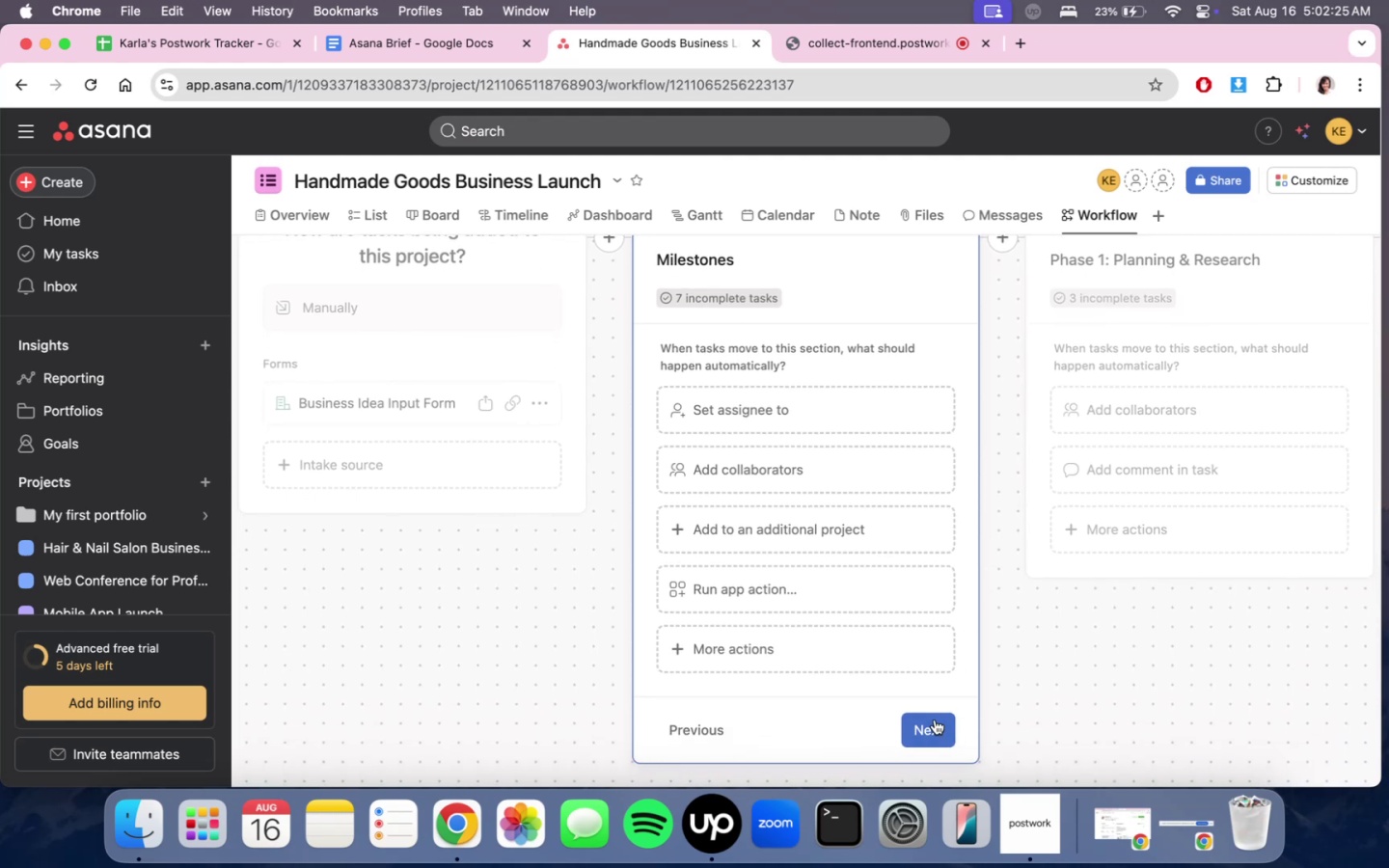 
left_click([935, 719])
 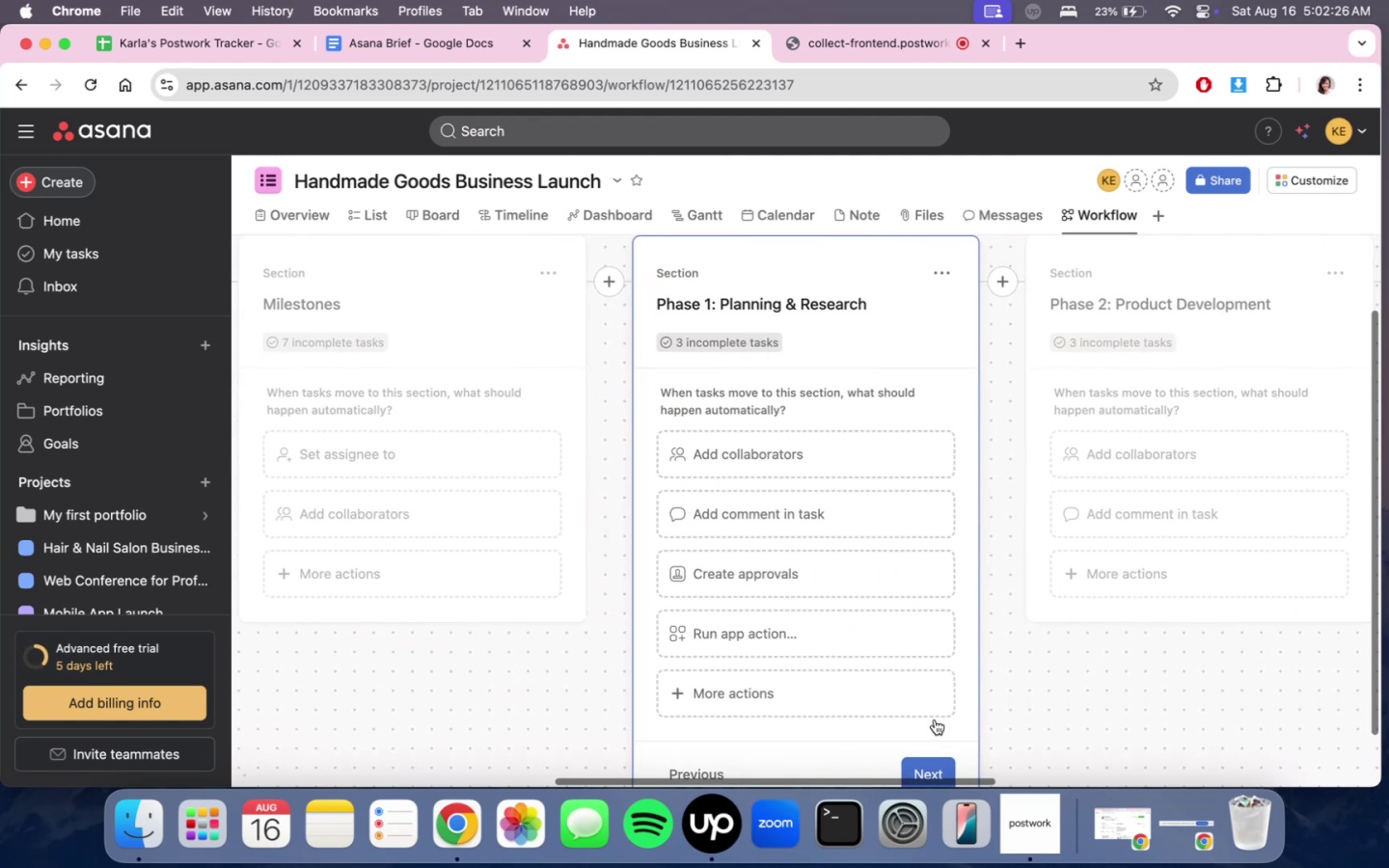 
scroll: coordinate [982, 703], scroll_direction: down, amount: 8.0
 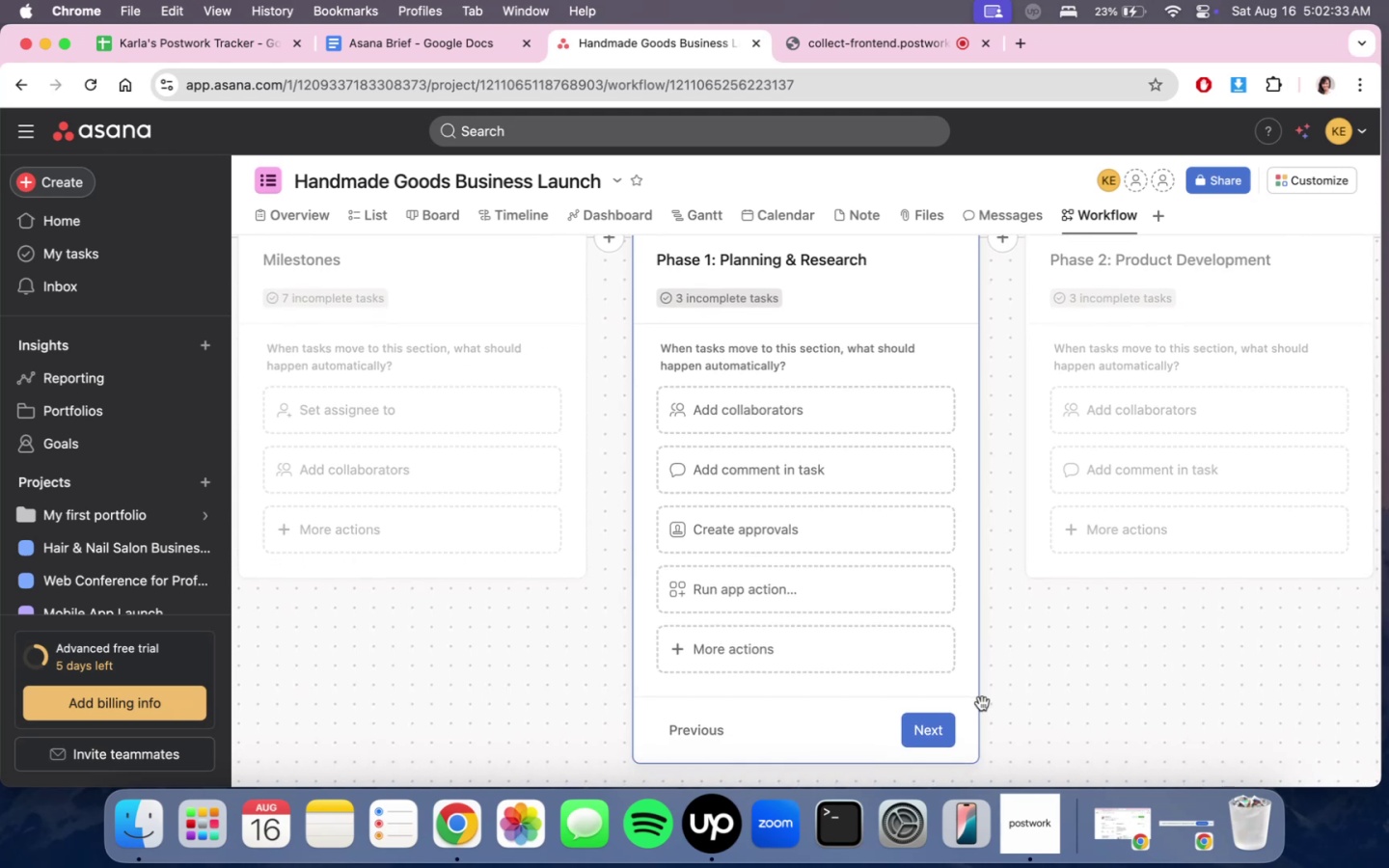 
wait(5.5)
 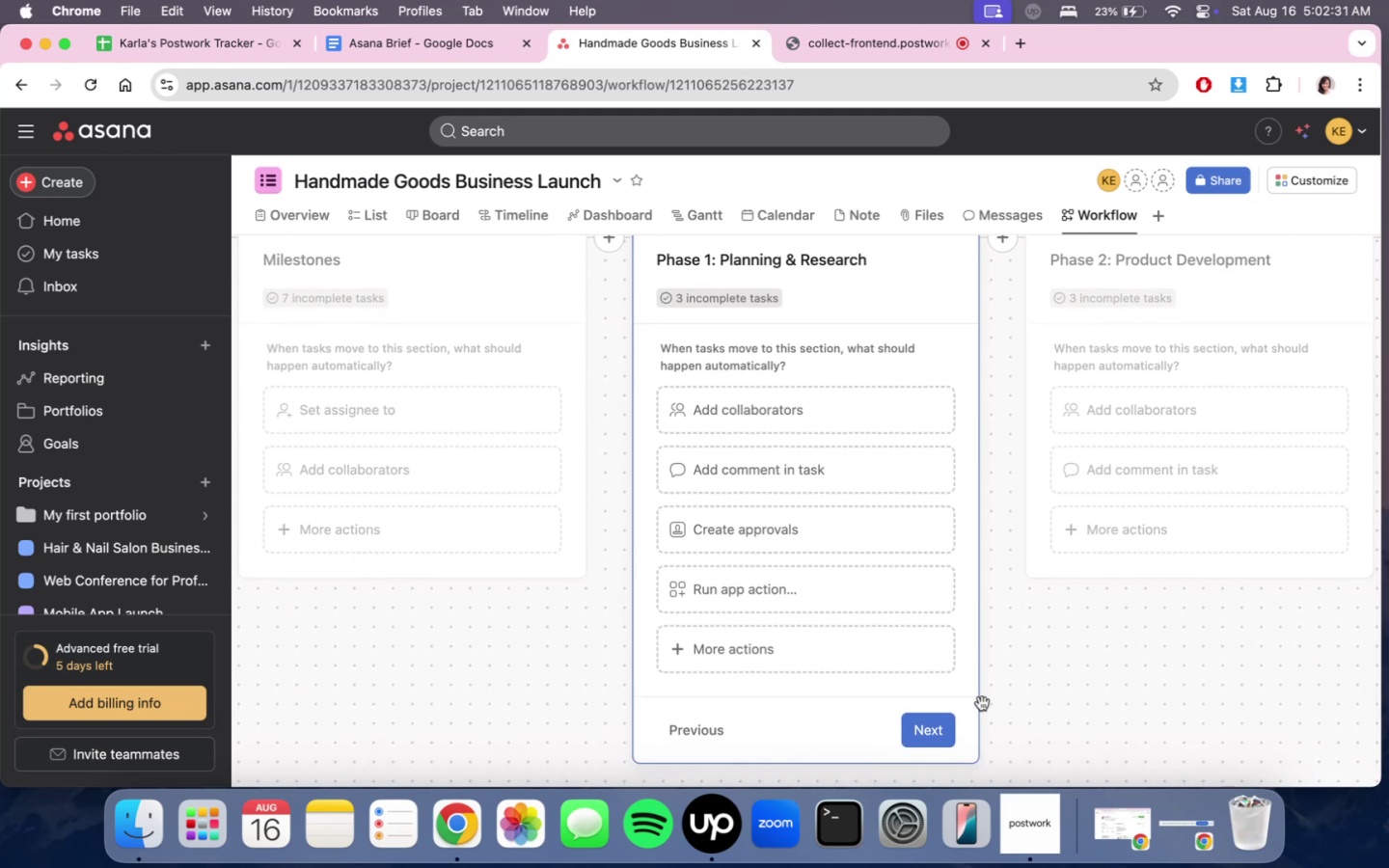 
scroll: coordinate [982, 703], scroll_direction: up, amount: 1.0
 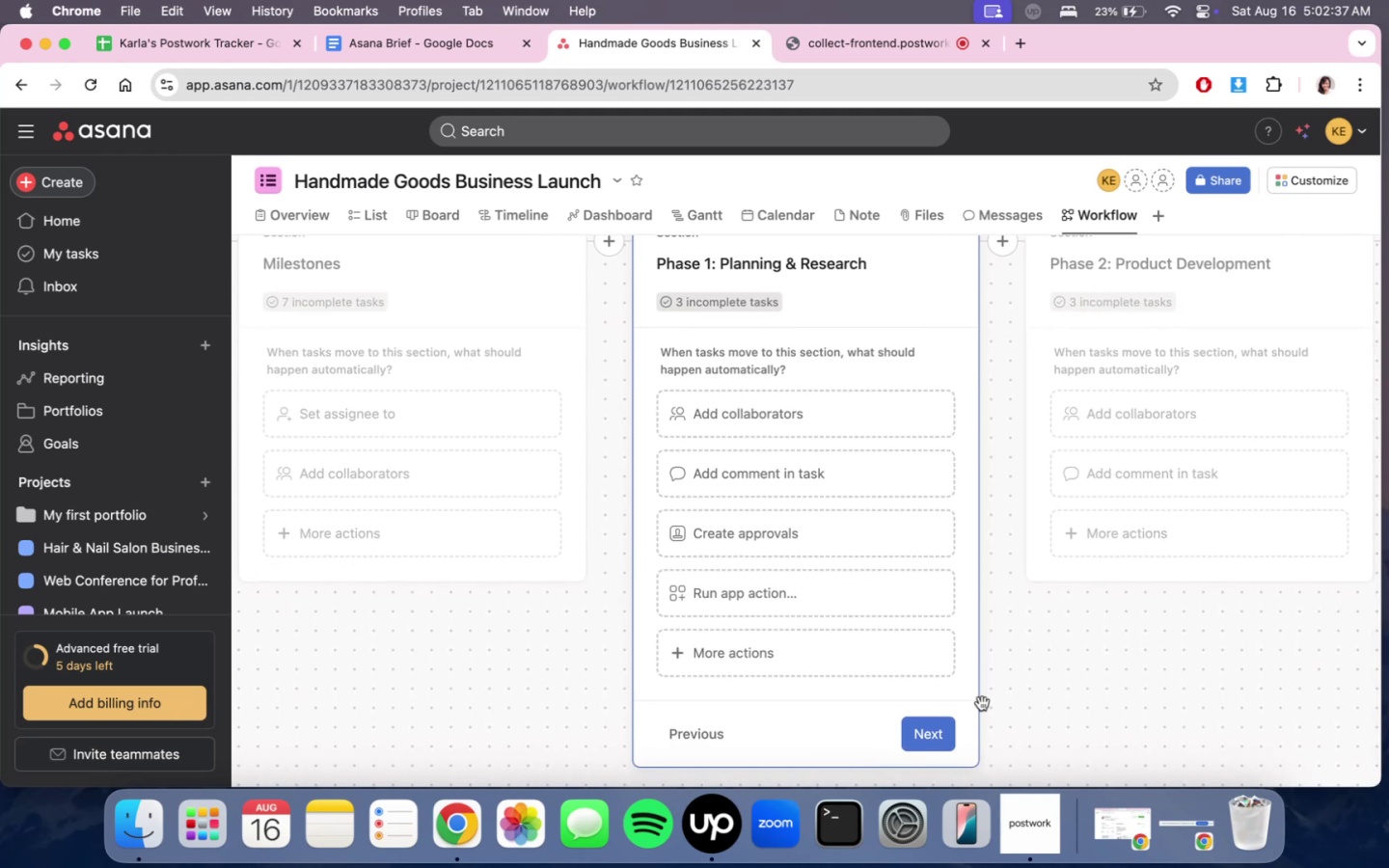 
left_click([907, 744])
 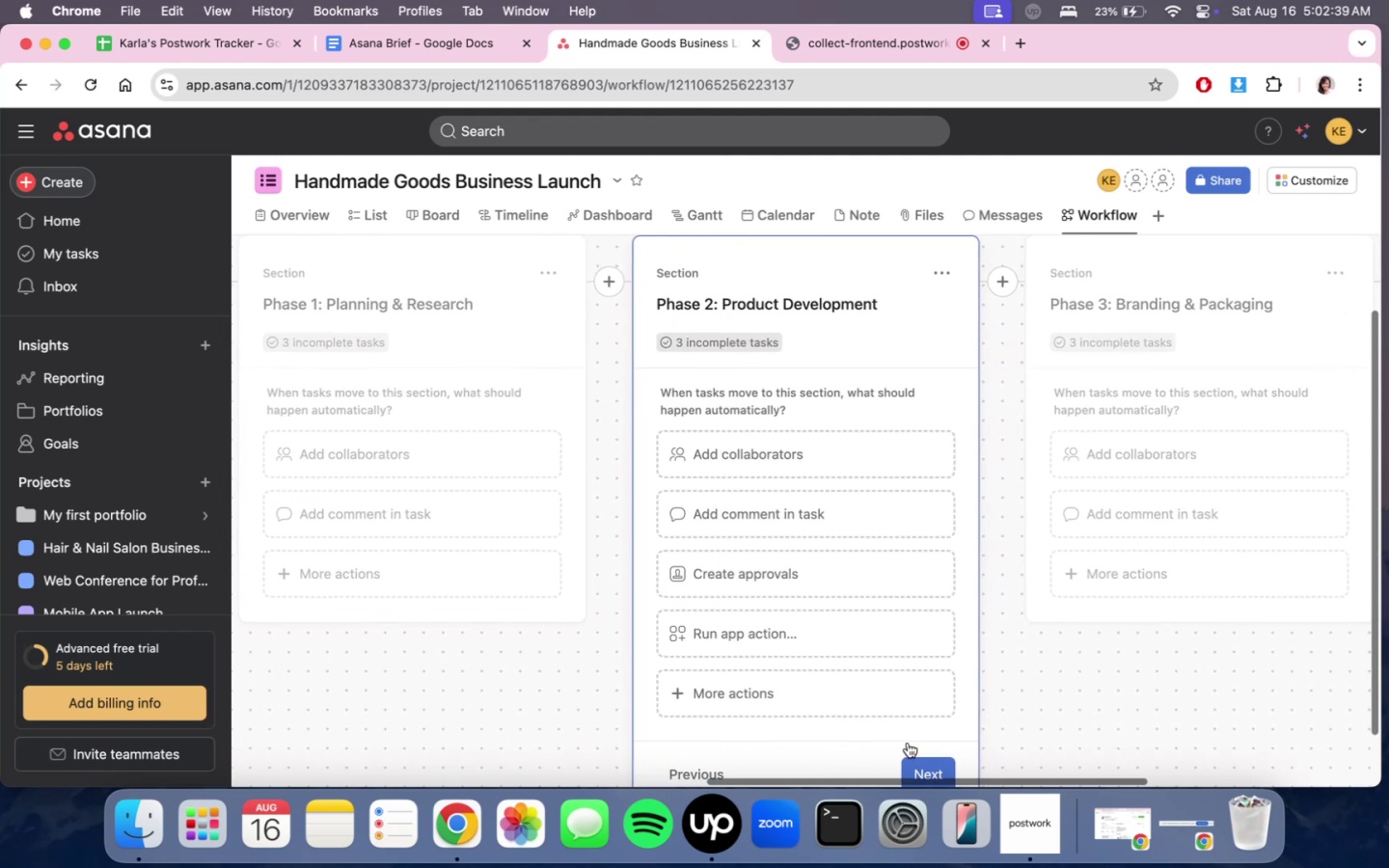 
left_click([912, 760])
 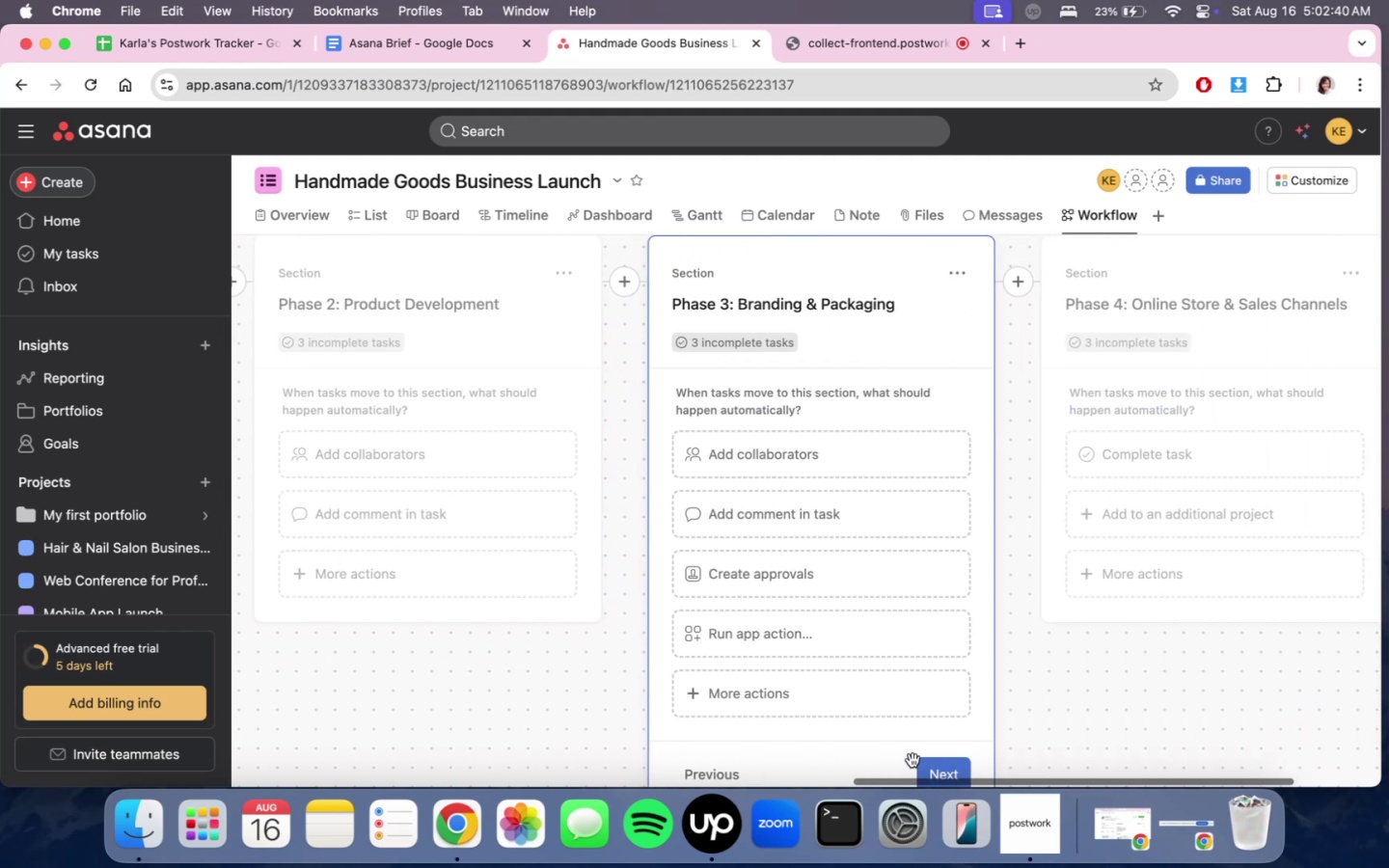 
double_click([912, 760])
 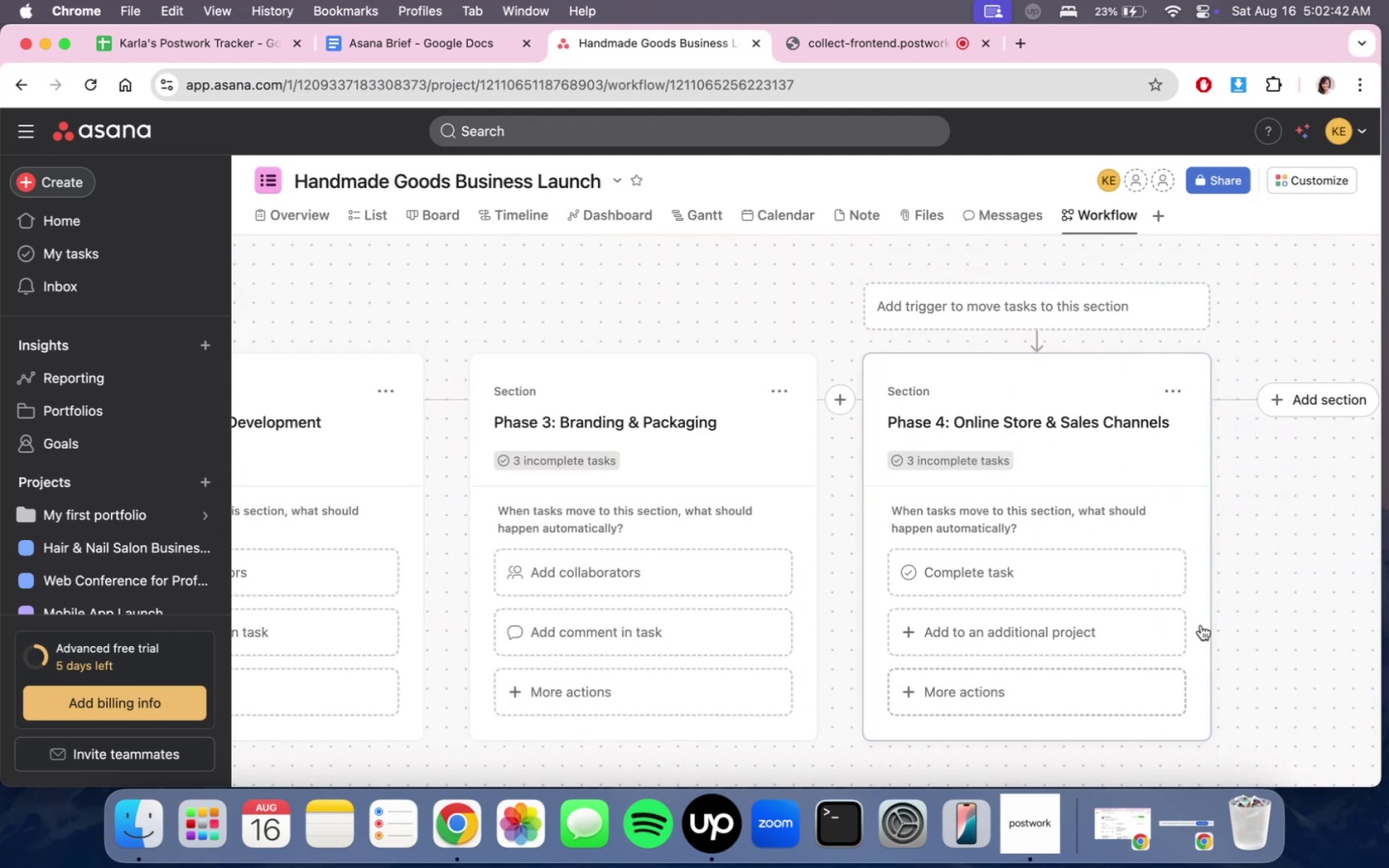 
scroll: coordinate [1266, 595], scroll_direction: down, amount: 3.0
 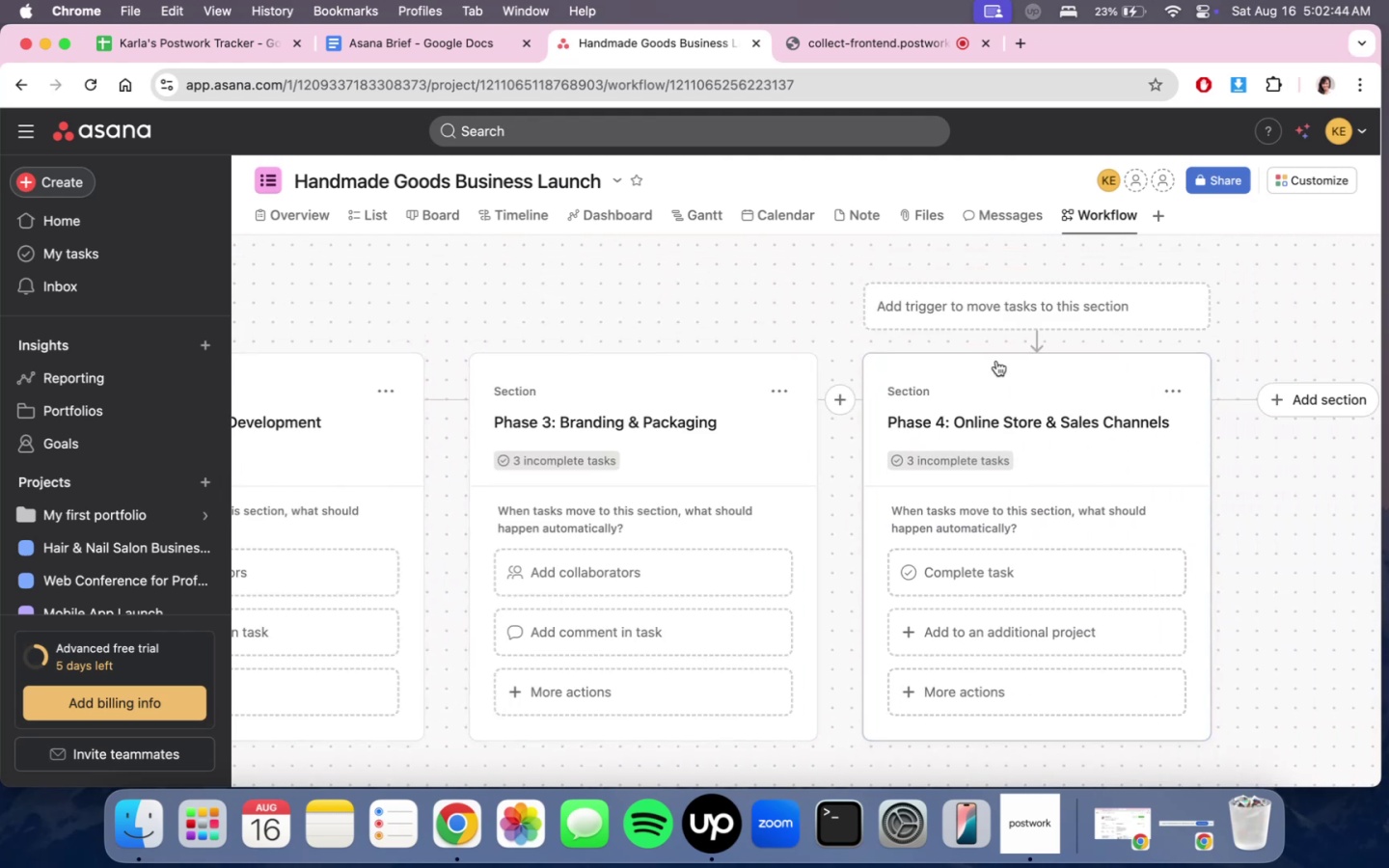 
scroll: coordinate [555, 356], scroll_direction: up, amount: 130.0
 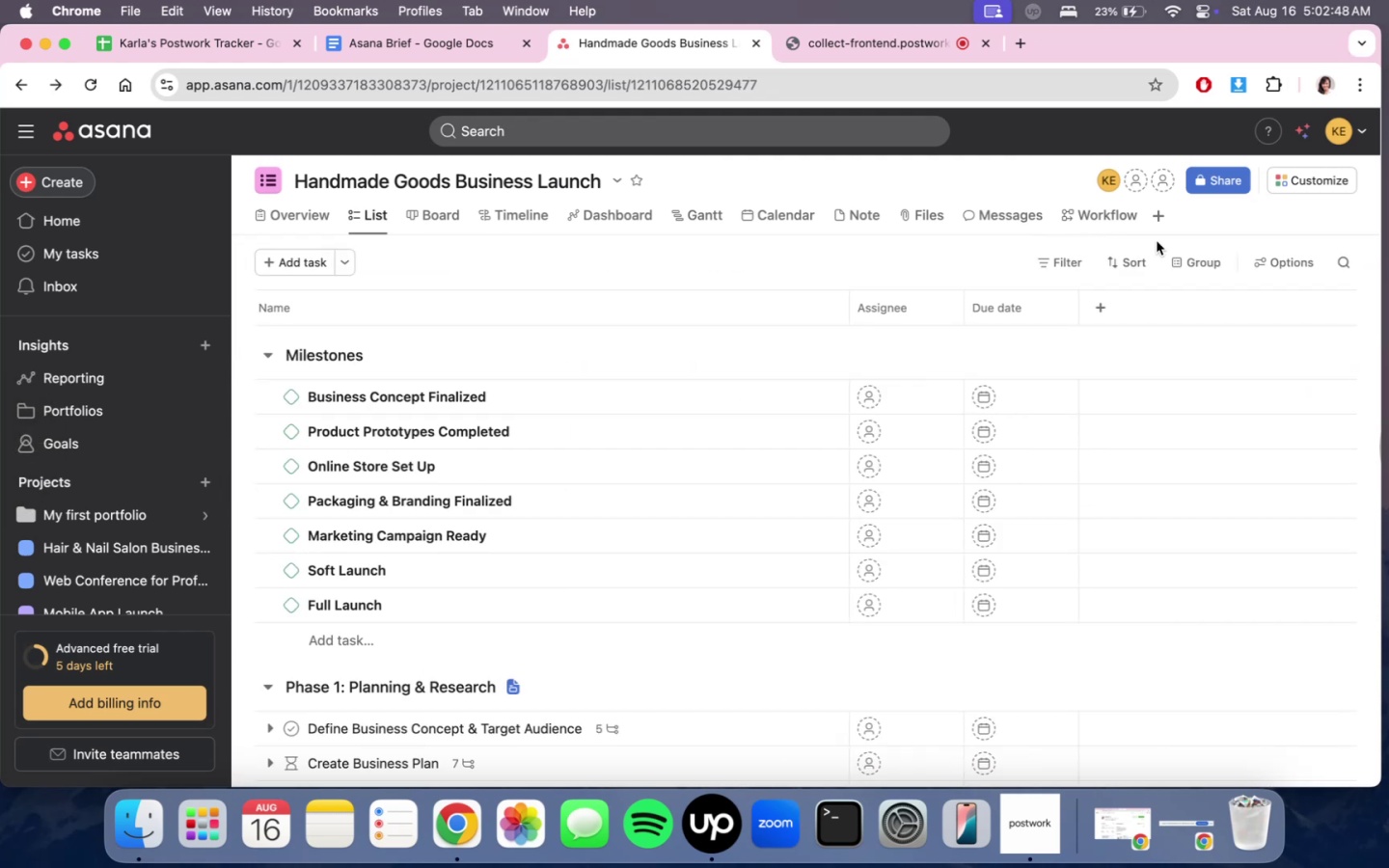 
left_click([1117, 213])
 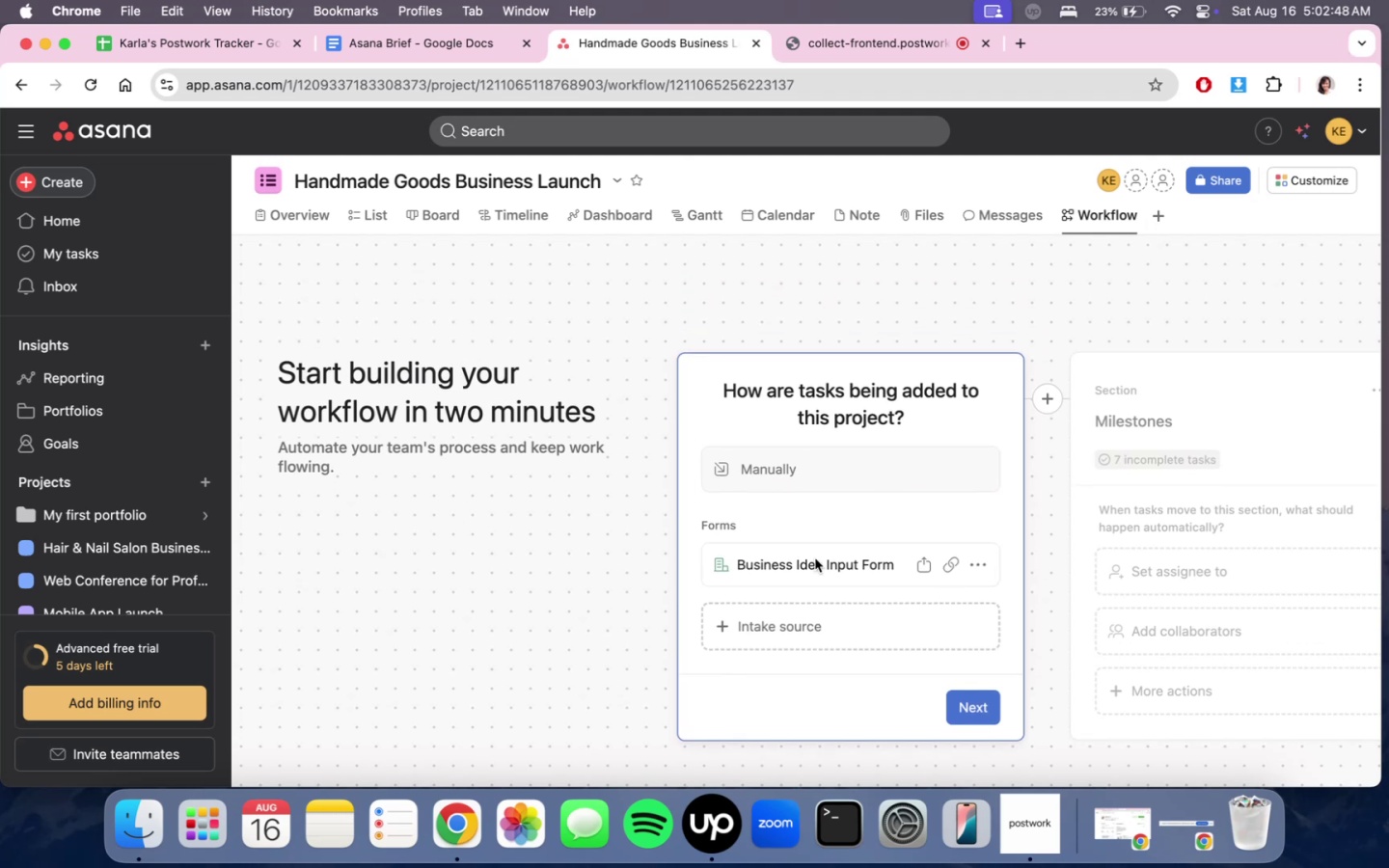 
scroll: coordinate [949, 584], scroll_direction: down, amount: 7.0
 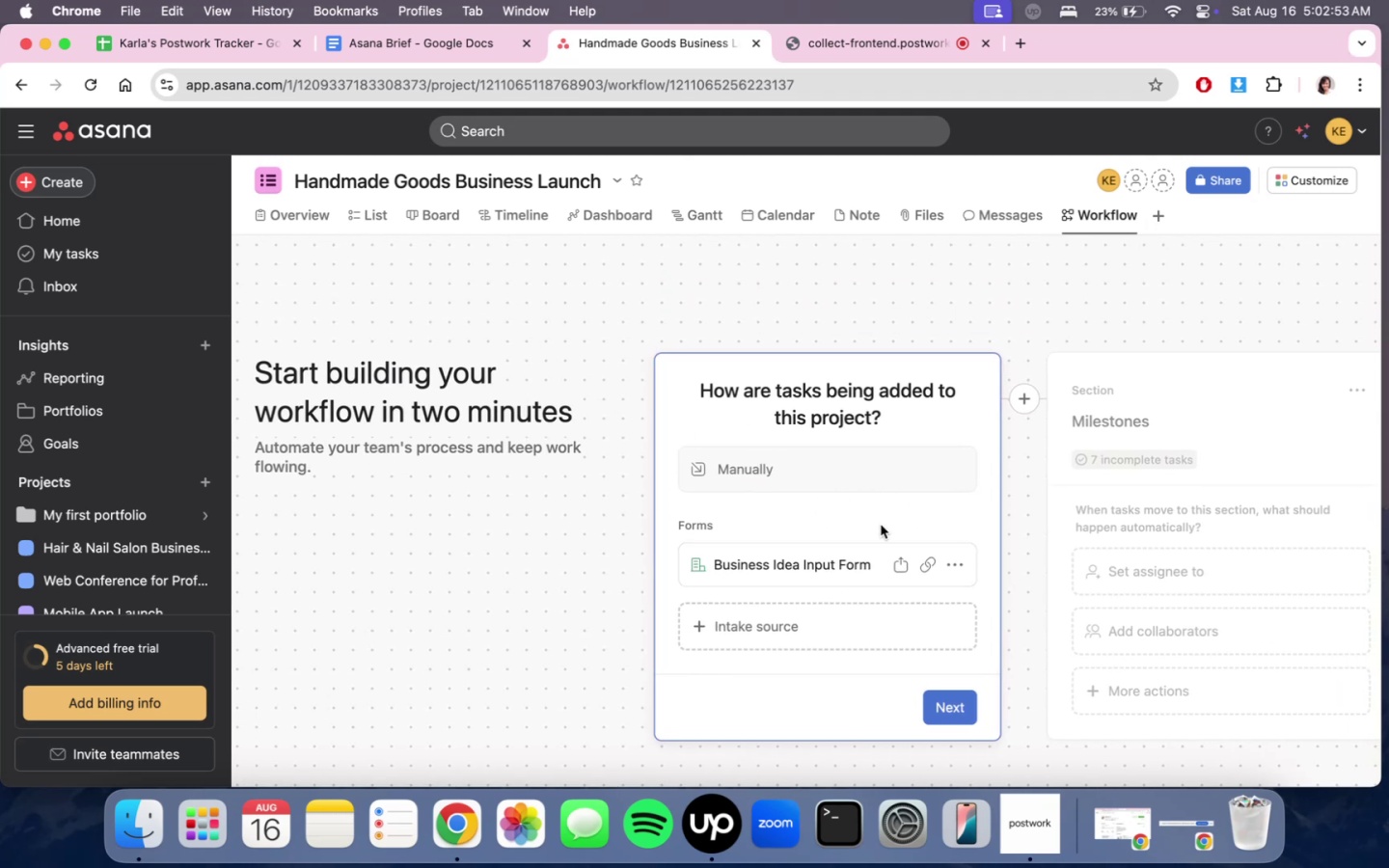 
wait(5.13)
 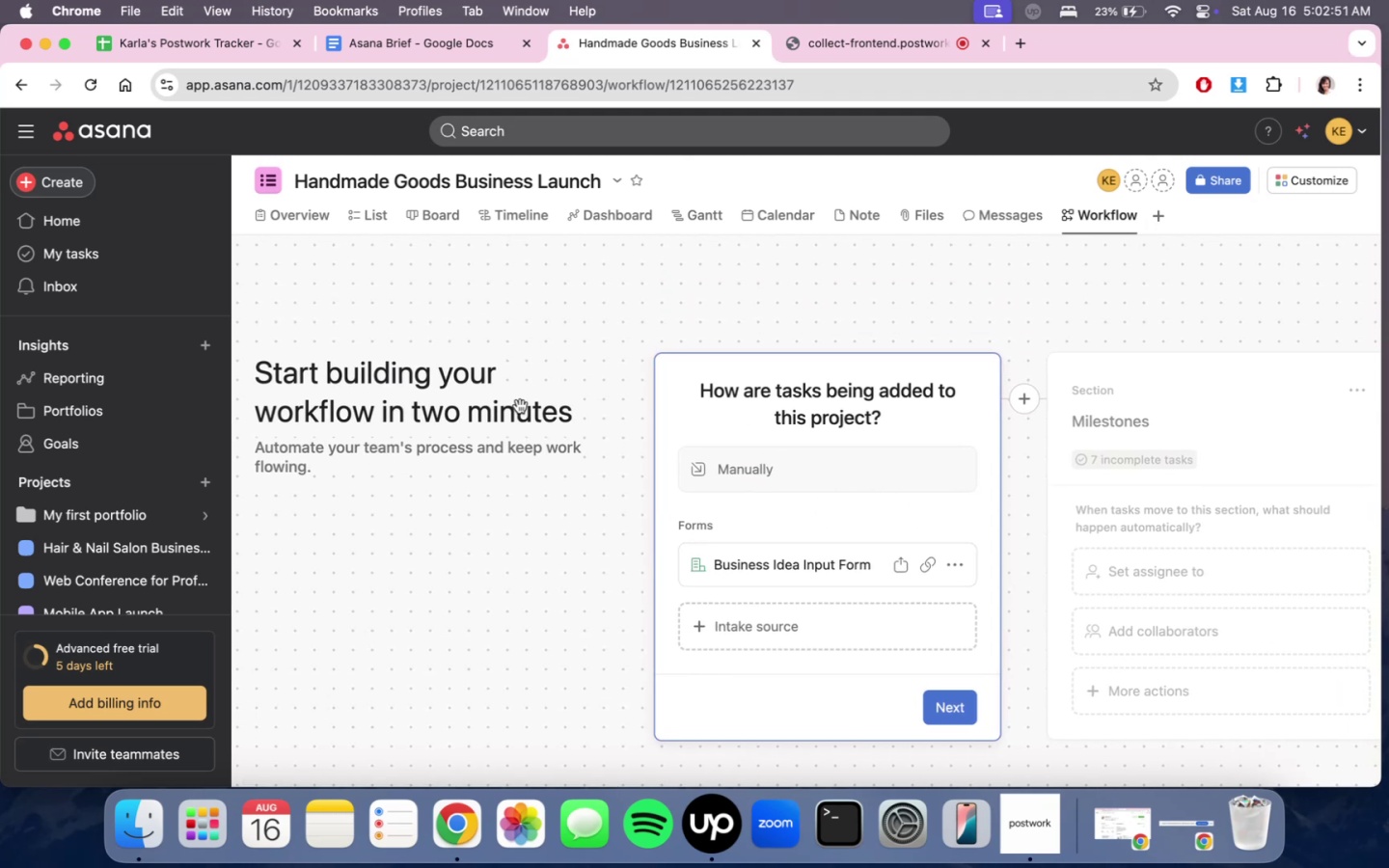 
scroll: coordinate [988, 602], scroll_direction: down, amount: 10.0
 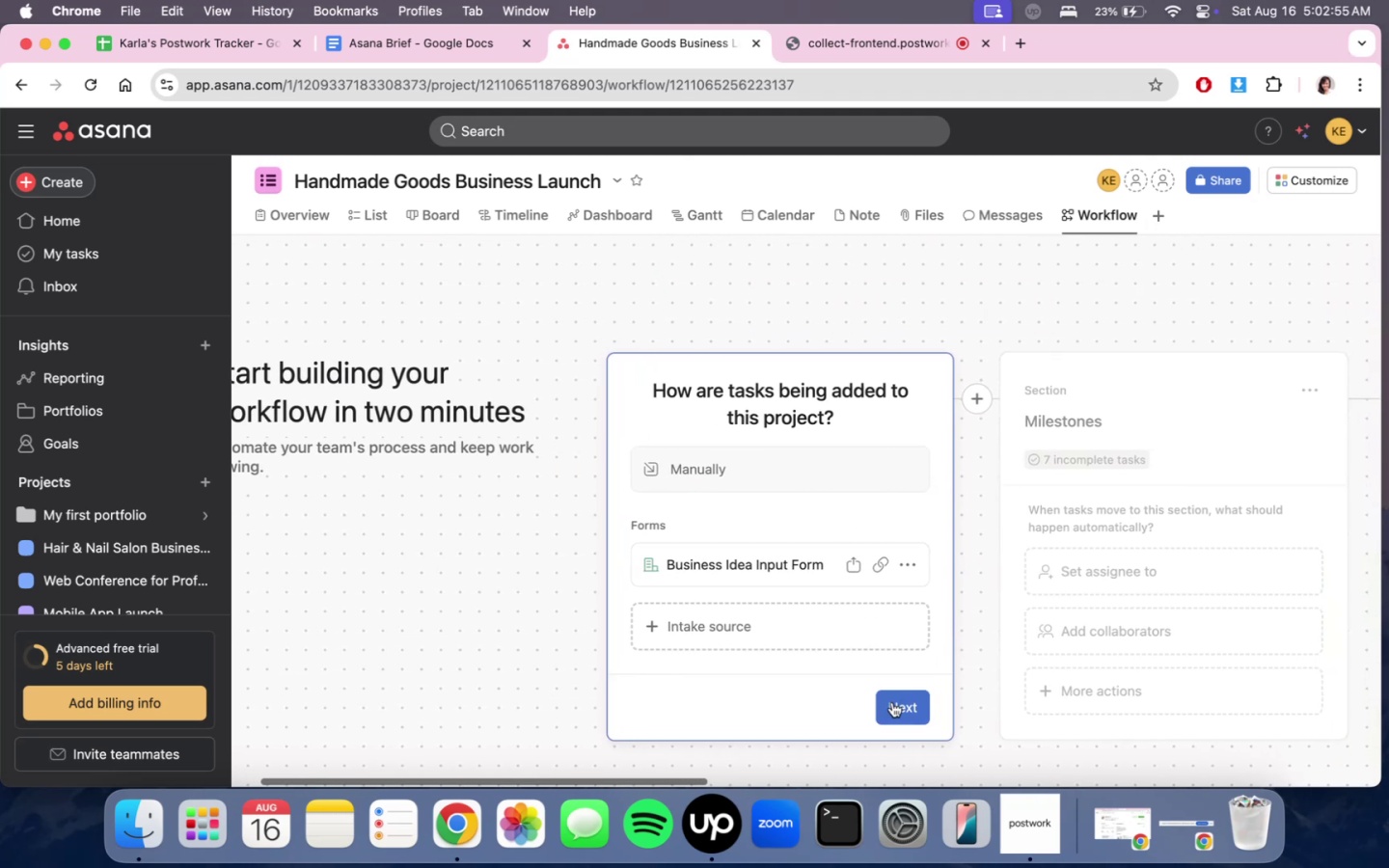 
left_click([892, 705])
 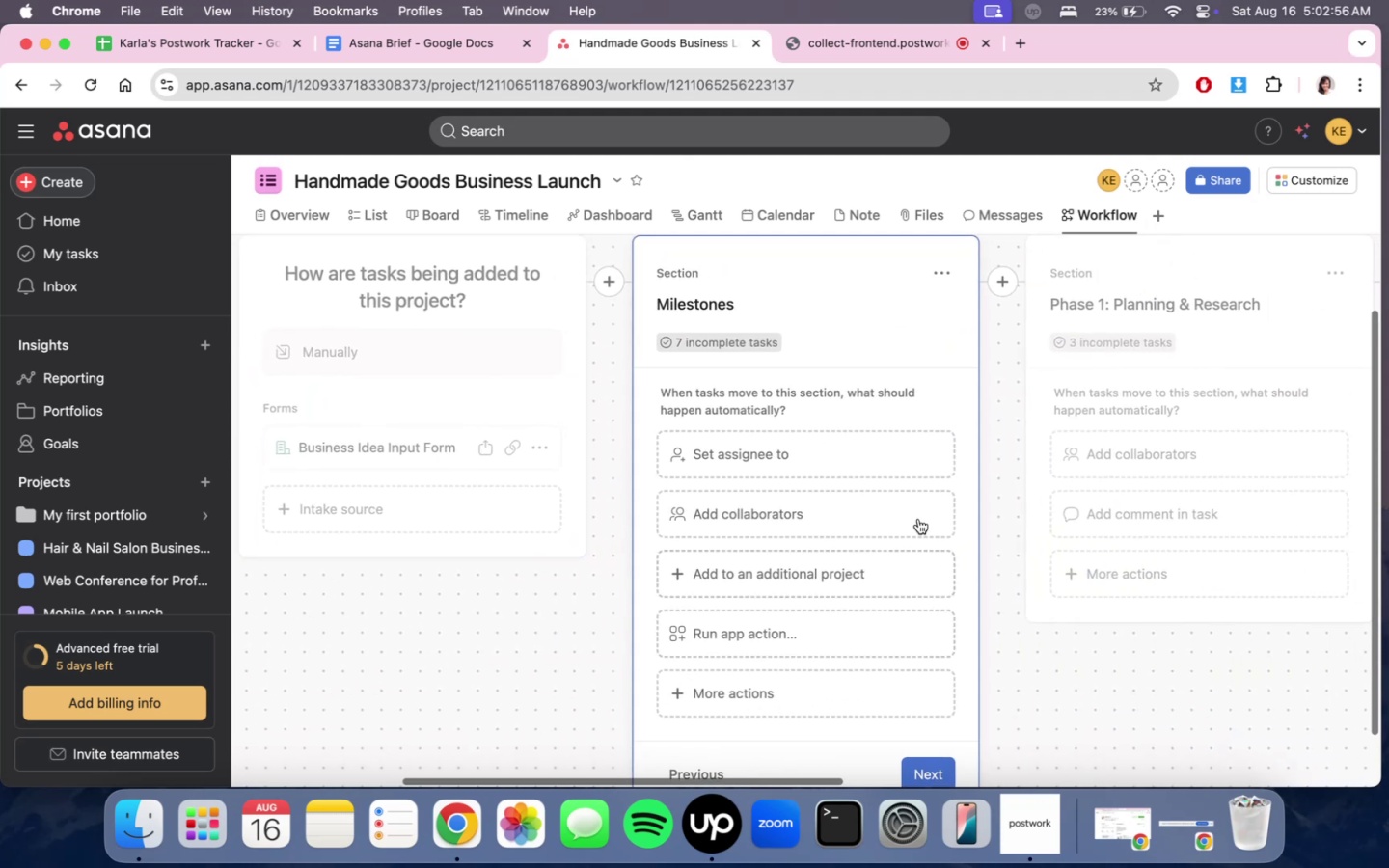 
scroll: coordinate [917, 519], scroll_direction: down, amount: 8.0
 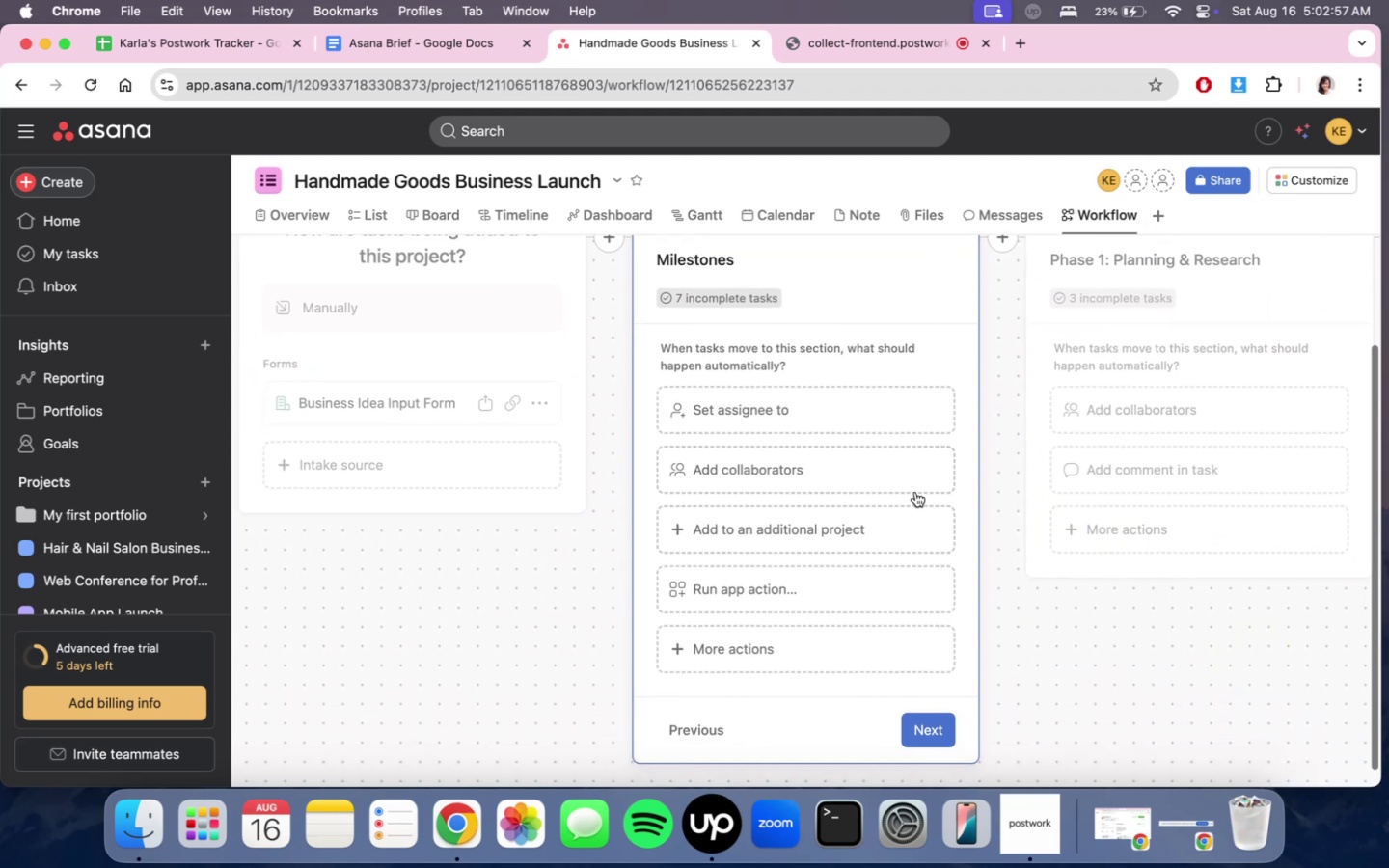 
scroll: coordinate [911, 485], scroll_direction: up, amount: 1.0
 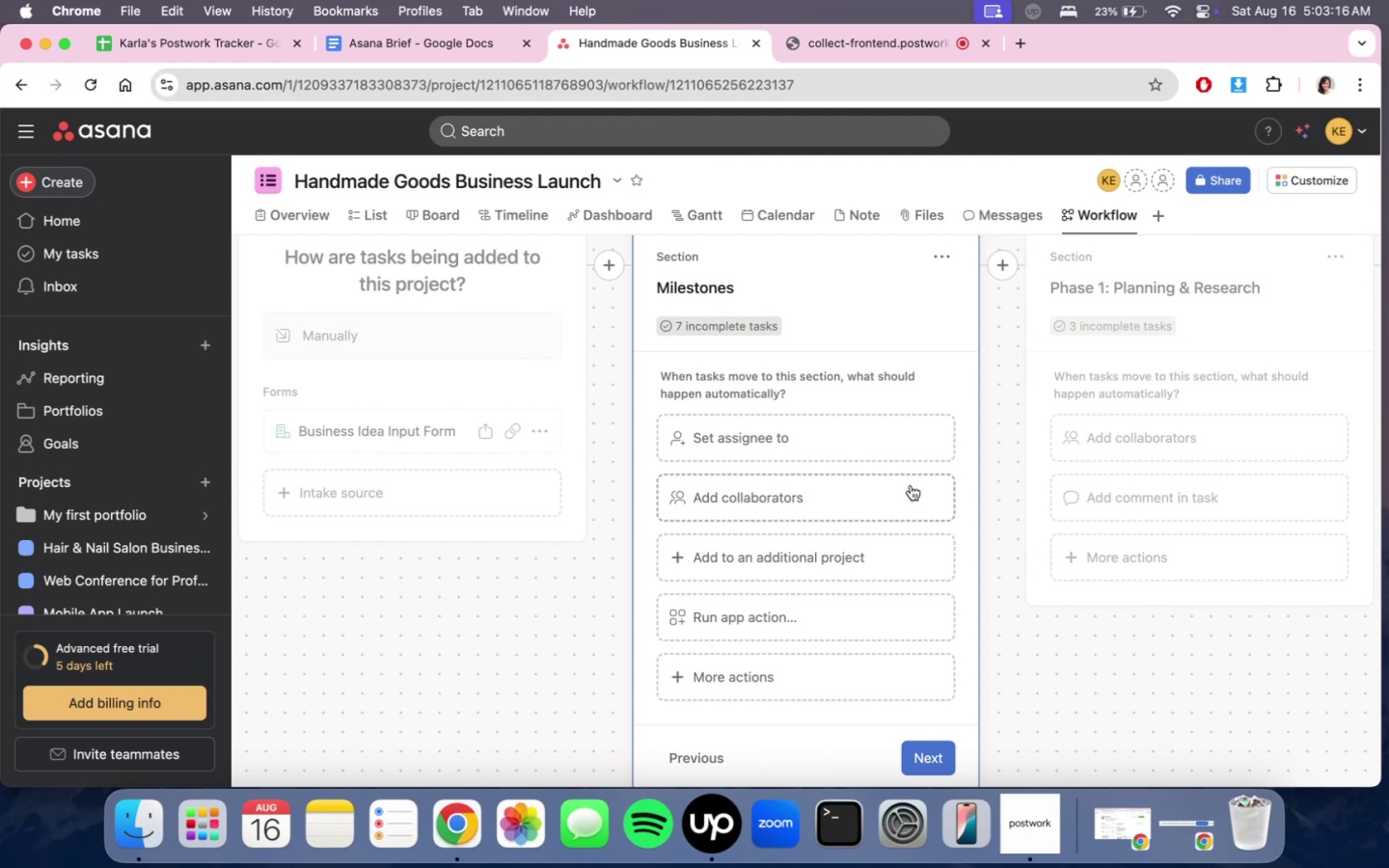 
wait(22.81)
 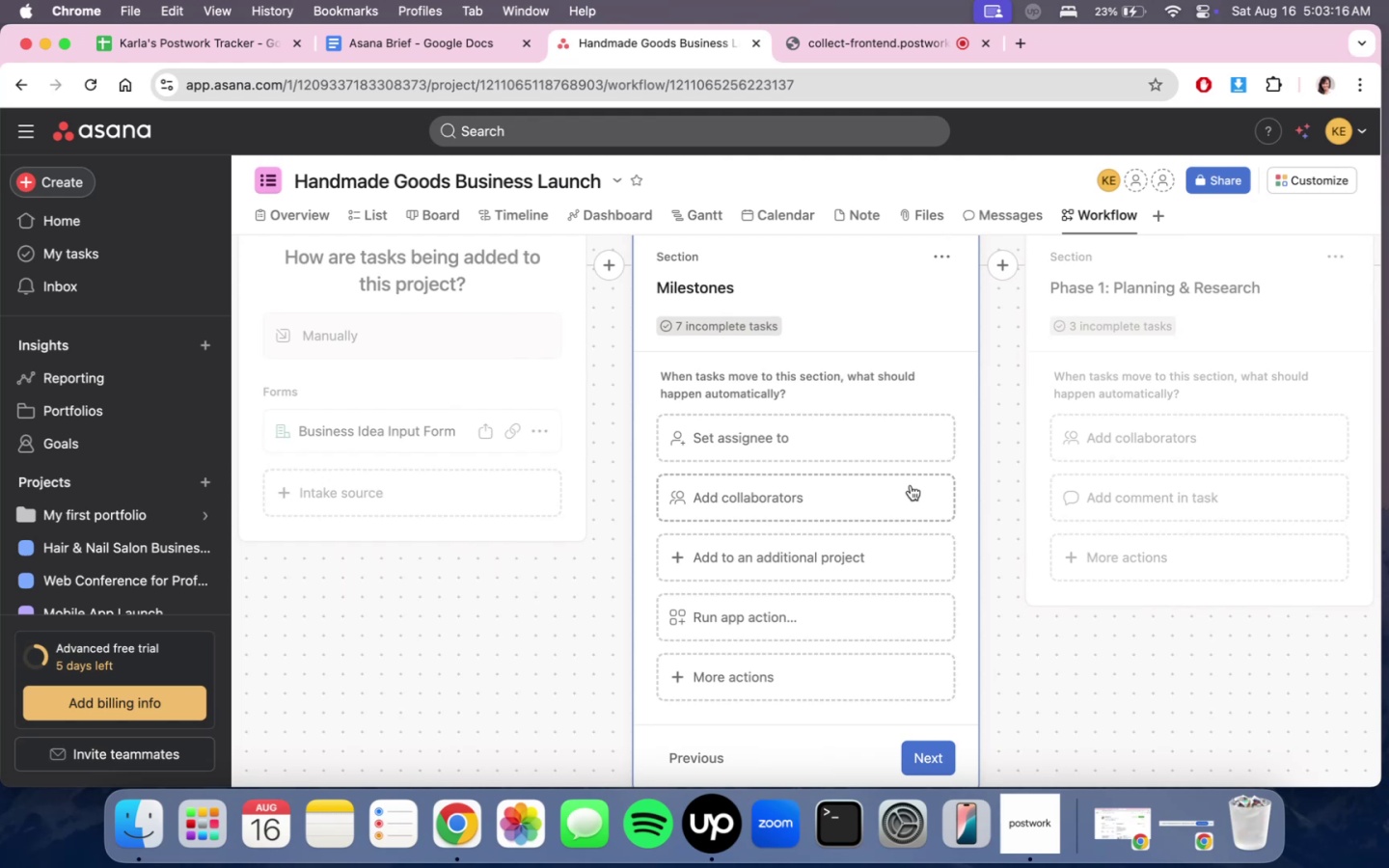 
scroll: coordinate [1007, 611], scroll_direction: down, amount: 4.0
 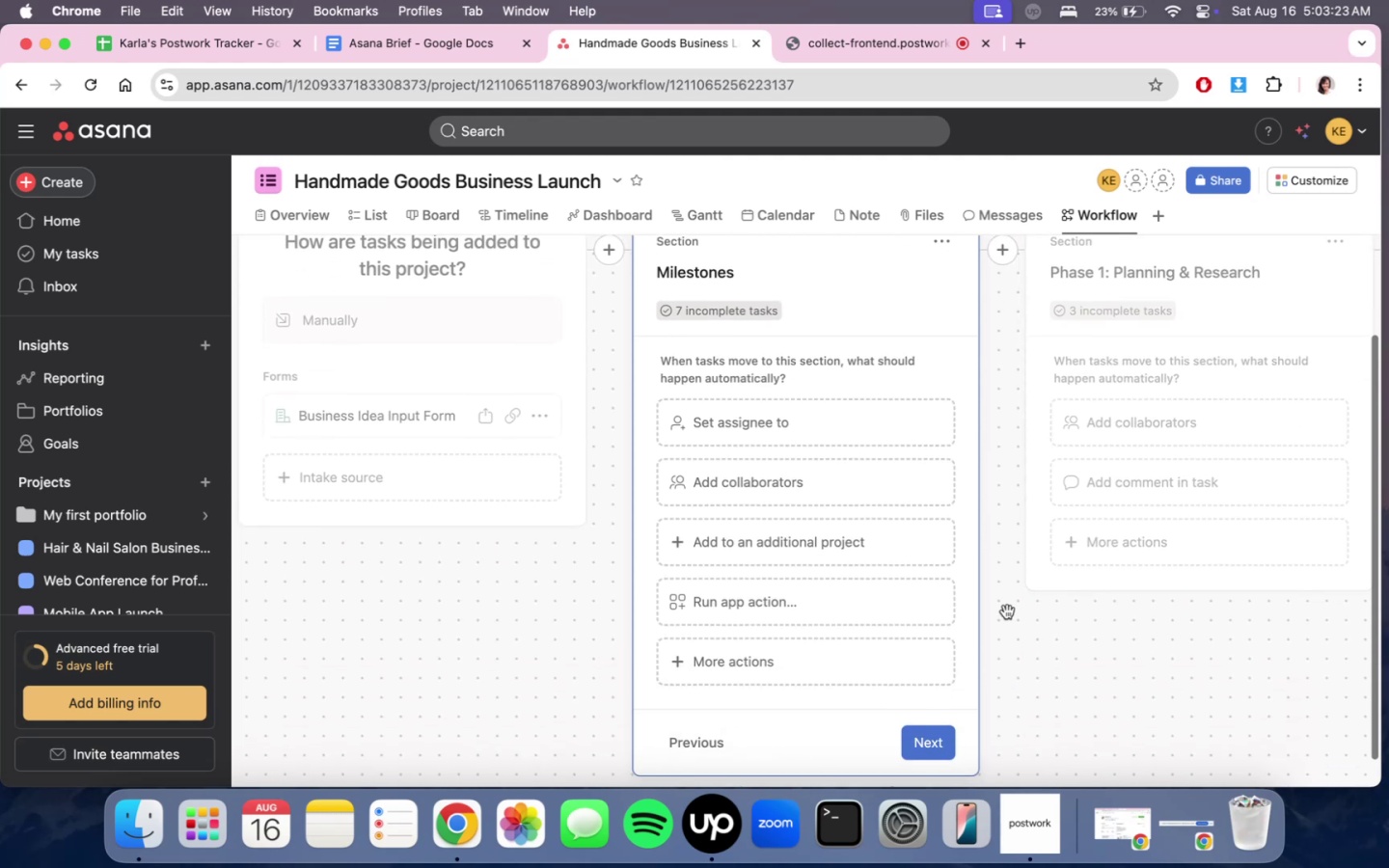 
scroll: coordinate [1007, 611], scroll_direction: up, amount: 3.0
 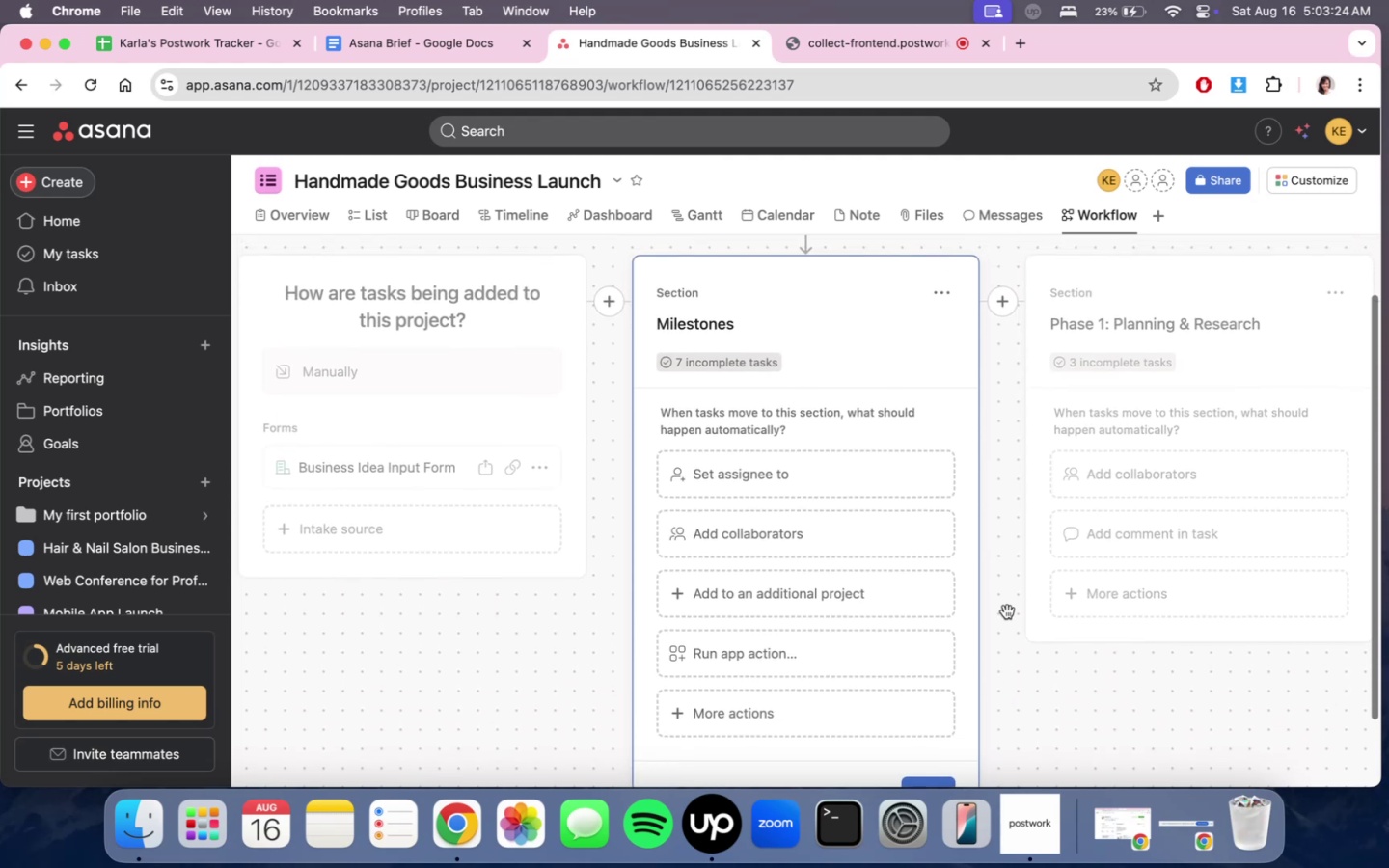 
scroll: coordinate [1018, 644], scroll_direction: down, amount: 3.0
 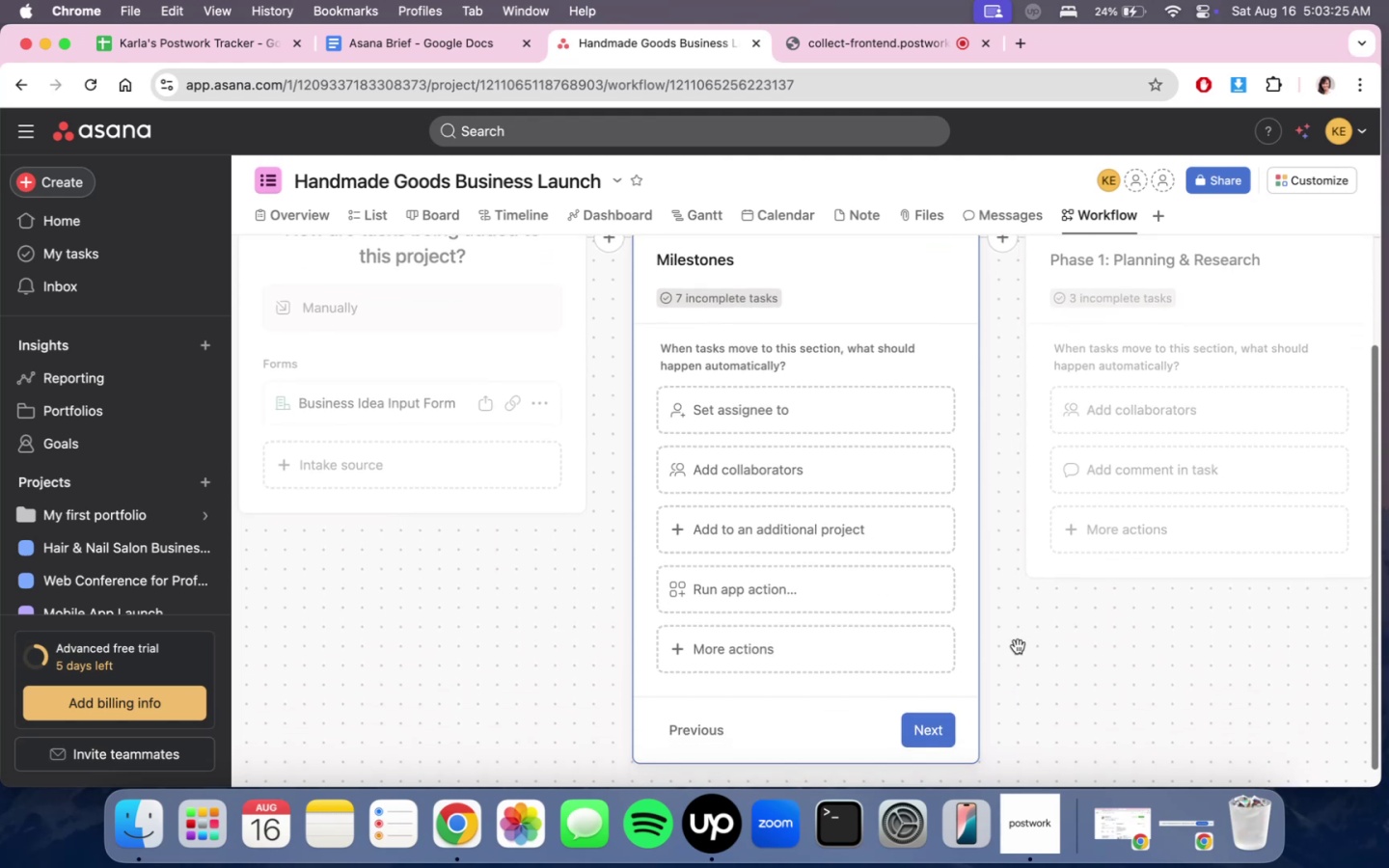 
scroll: coordinate [1018, 646], scroll_direction: up, amount: 1.0
 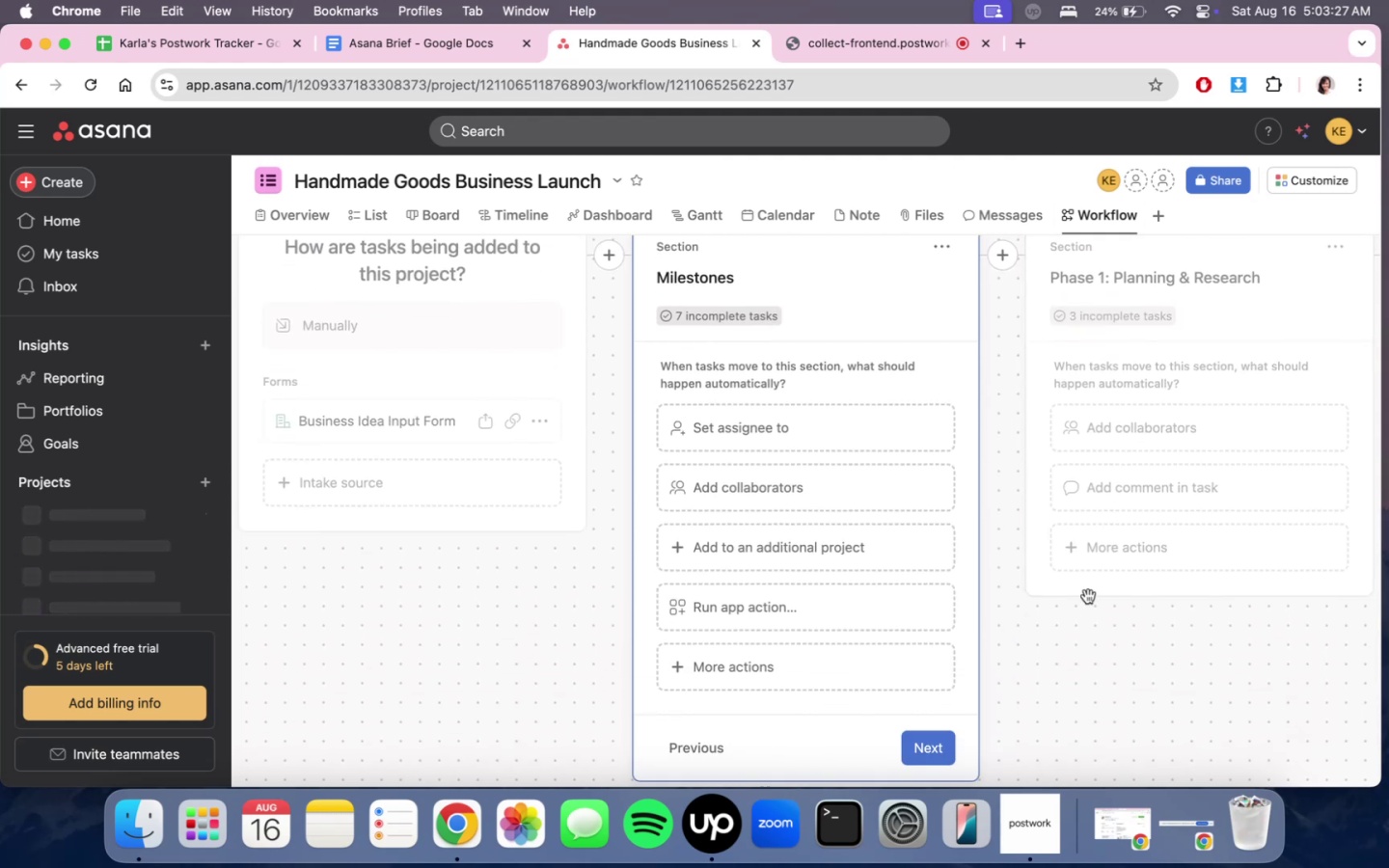 
left_click([935, 754])
 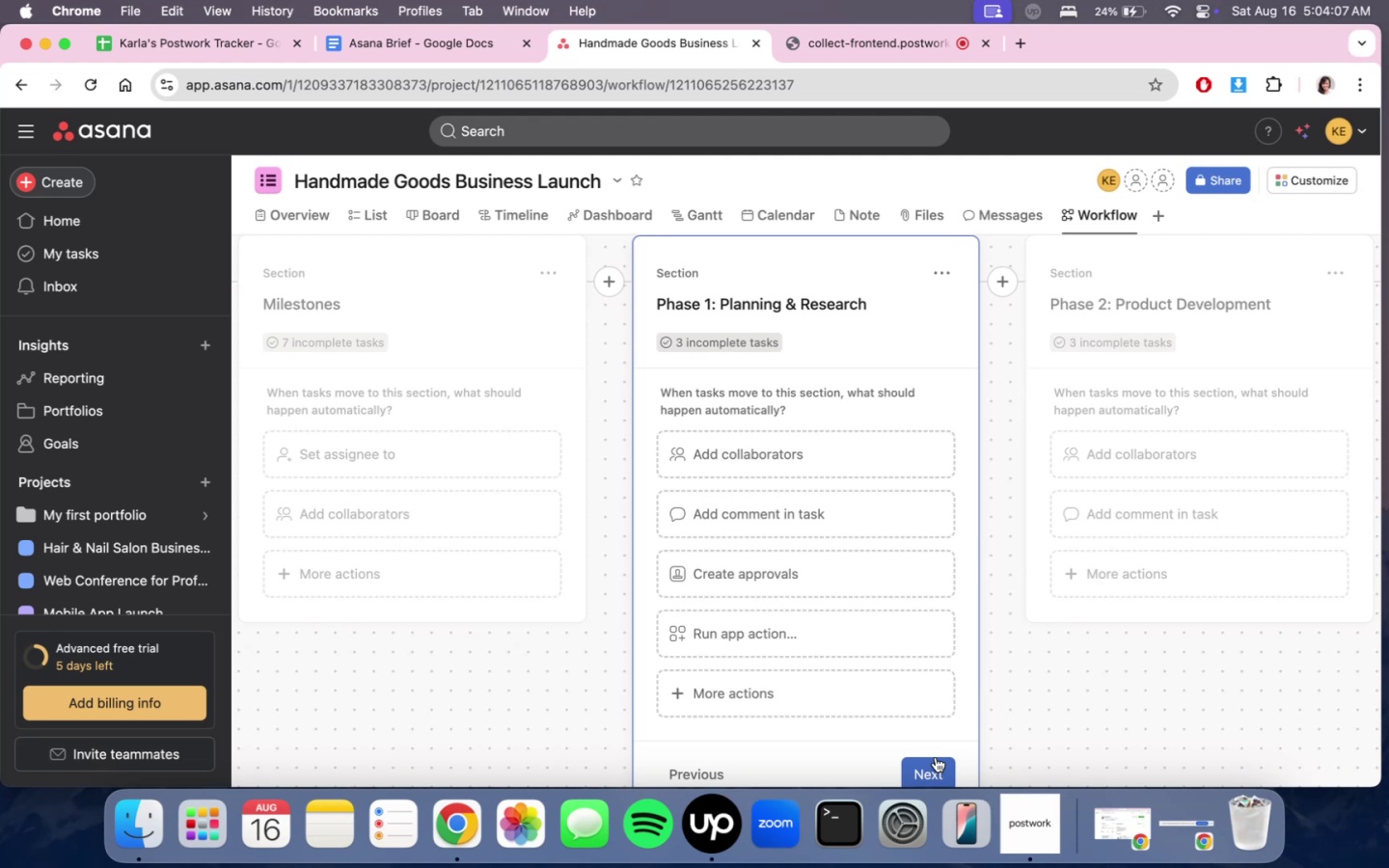 
wait(44.71)
 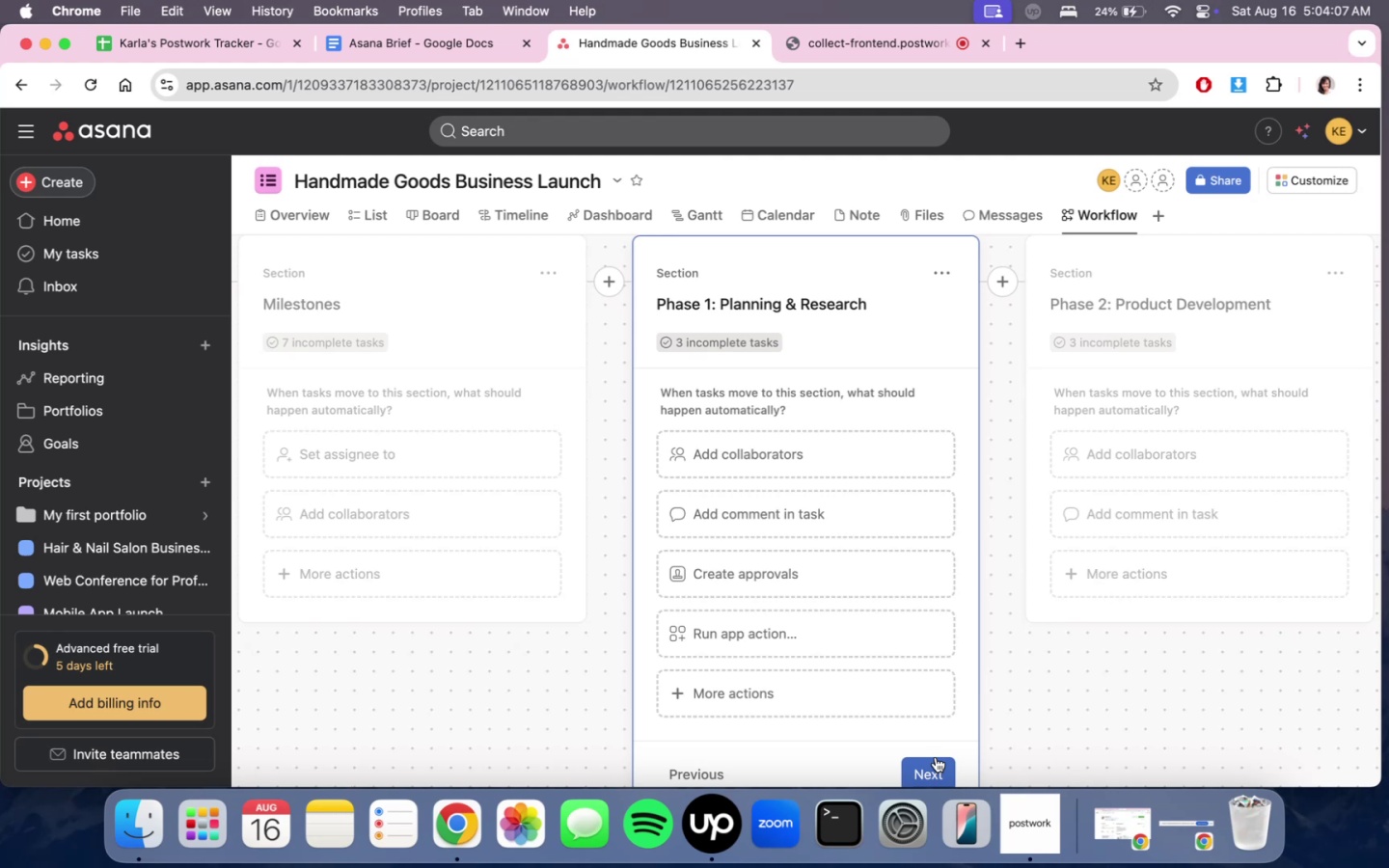 
left_click_drag(start_coordinate=[931, 757], to_coordinate=[930, 763])
 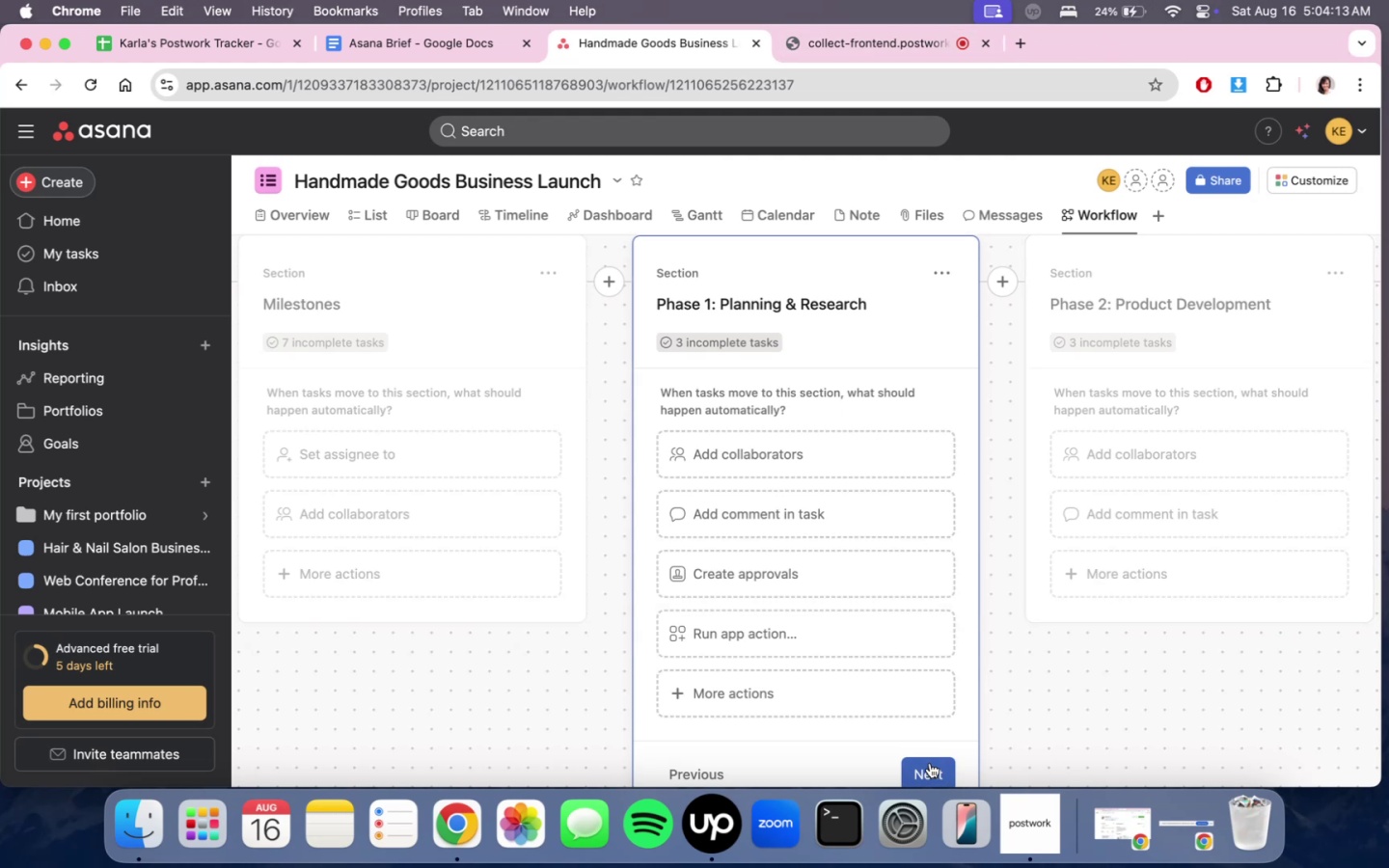 
double_click([932, 773])
 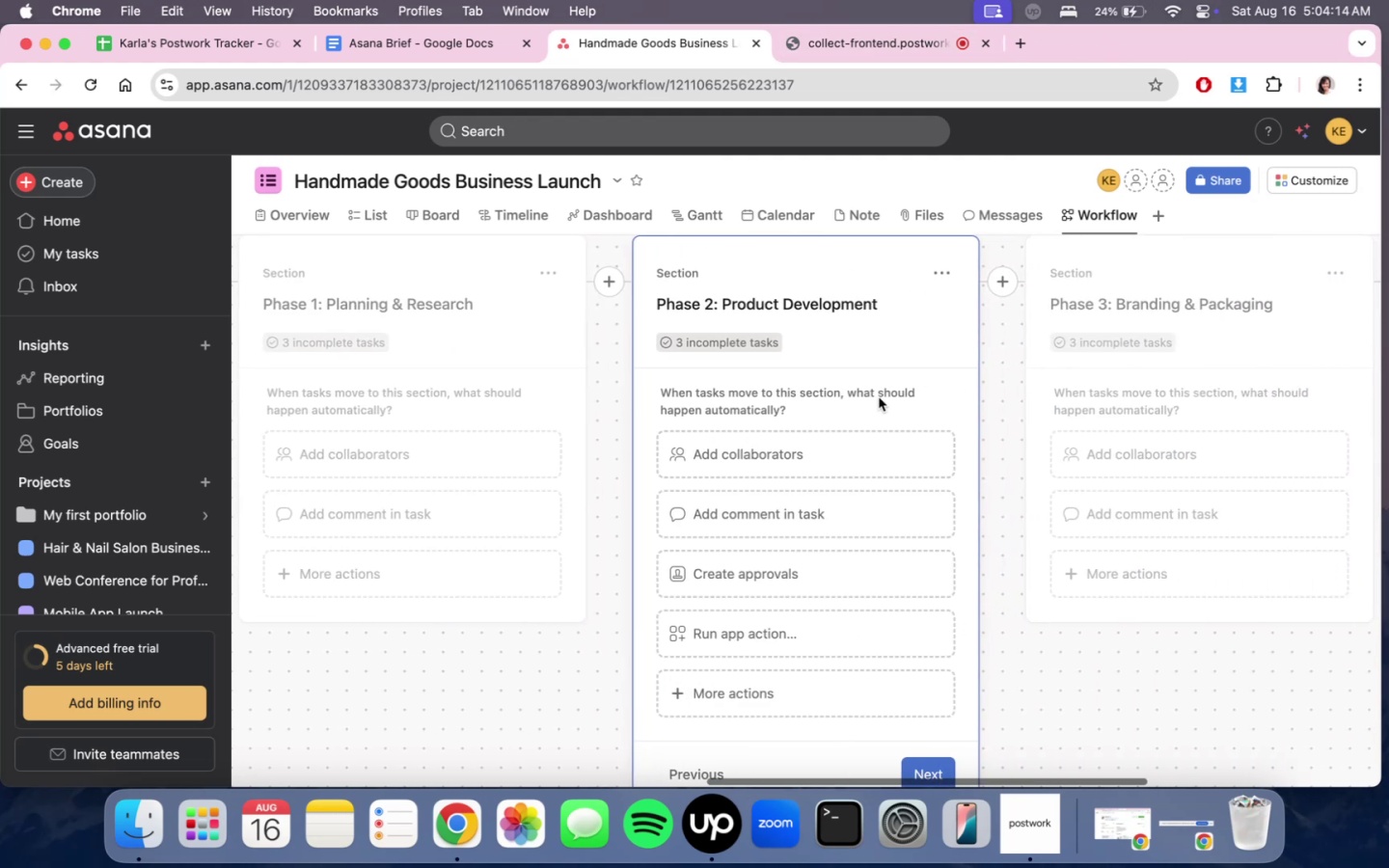 
left_click([836, 469])
 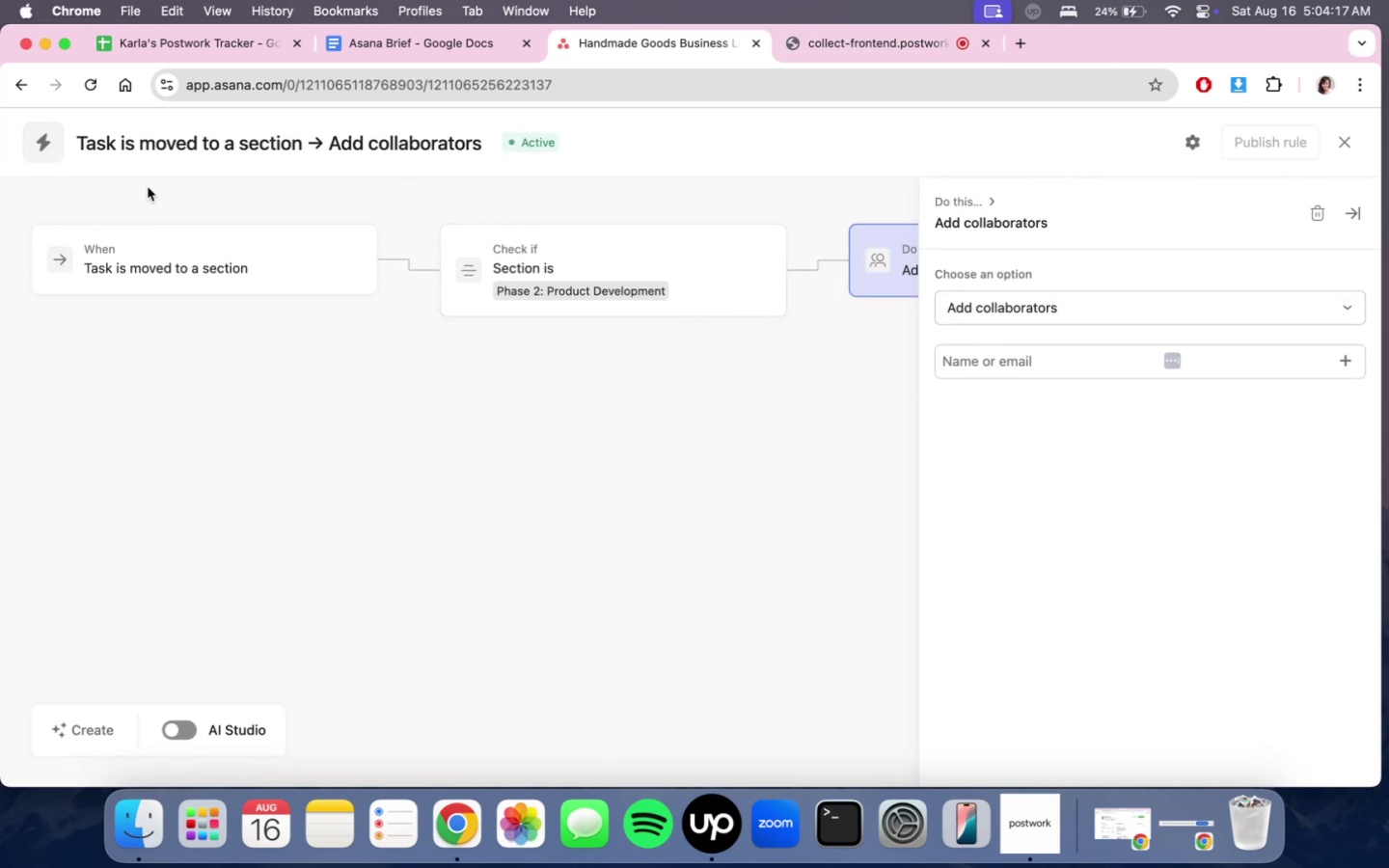 
left_click([13, 85])
 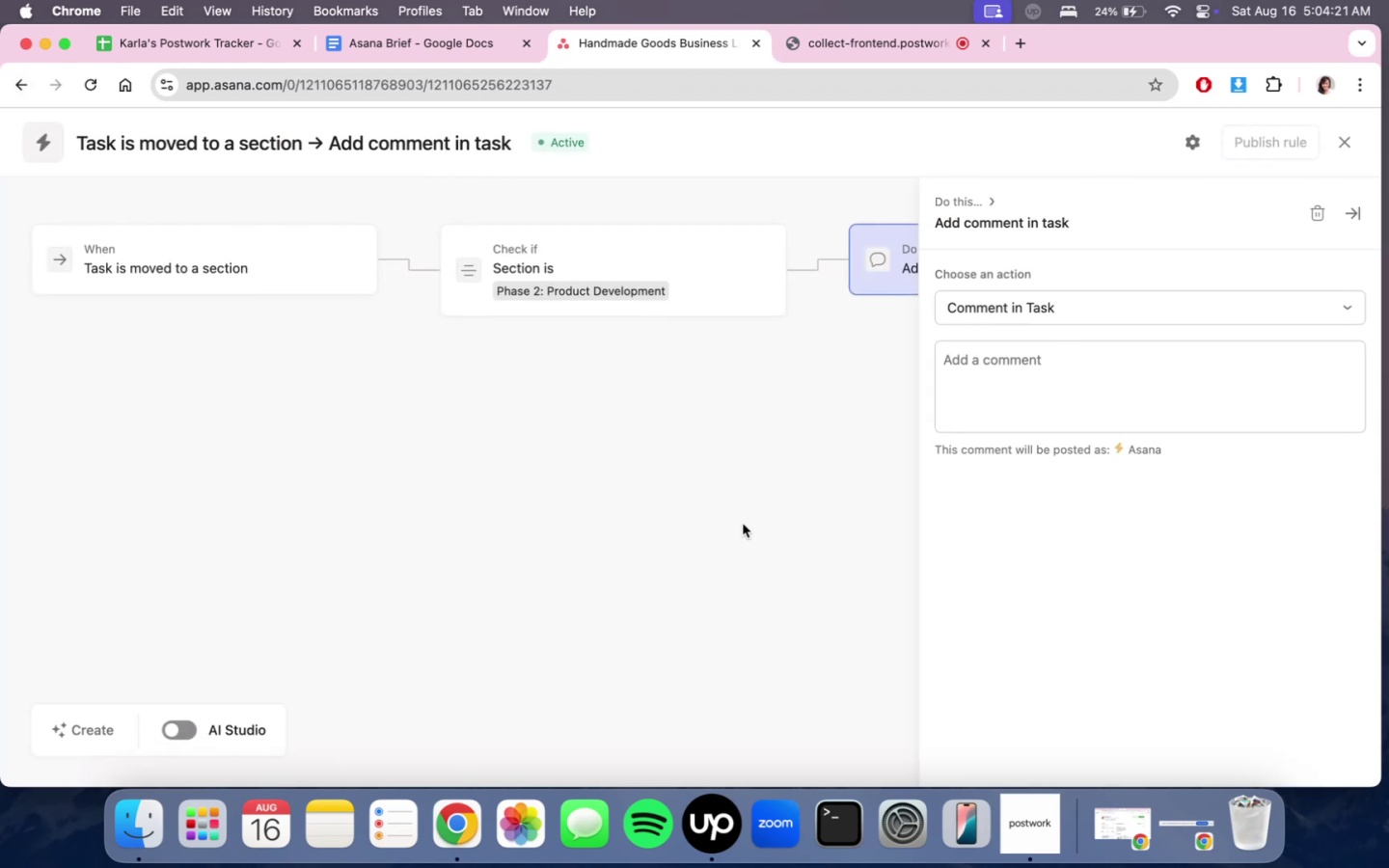 
left_click([1083, 363])
 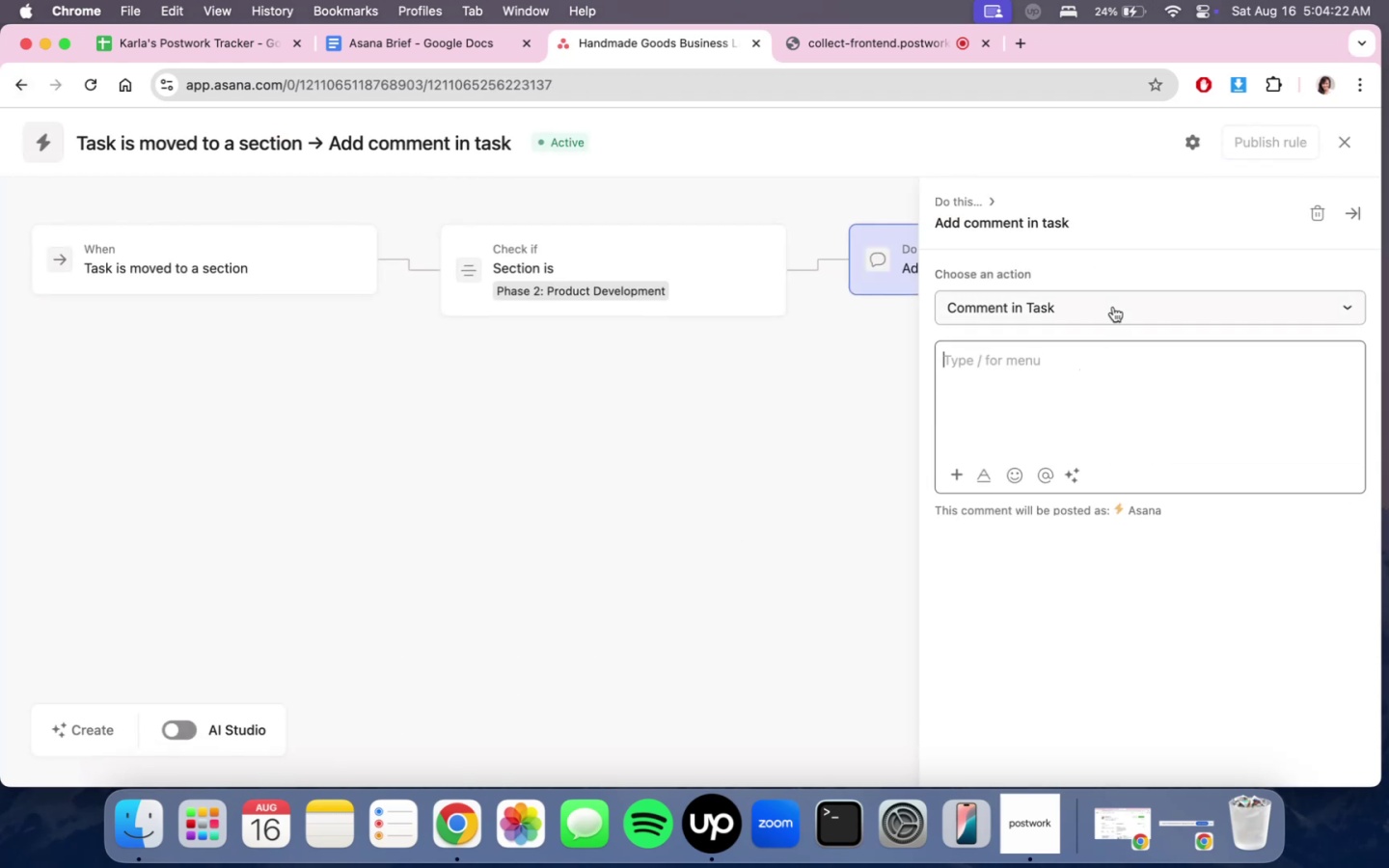 
double_click([1113, 307])
 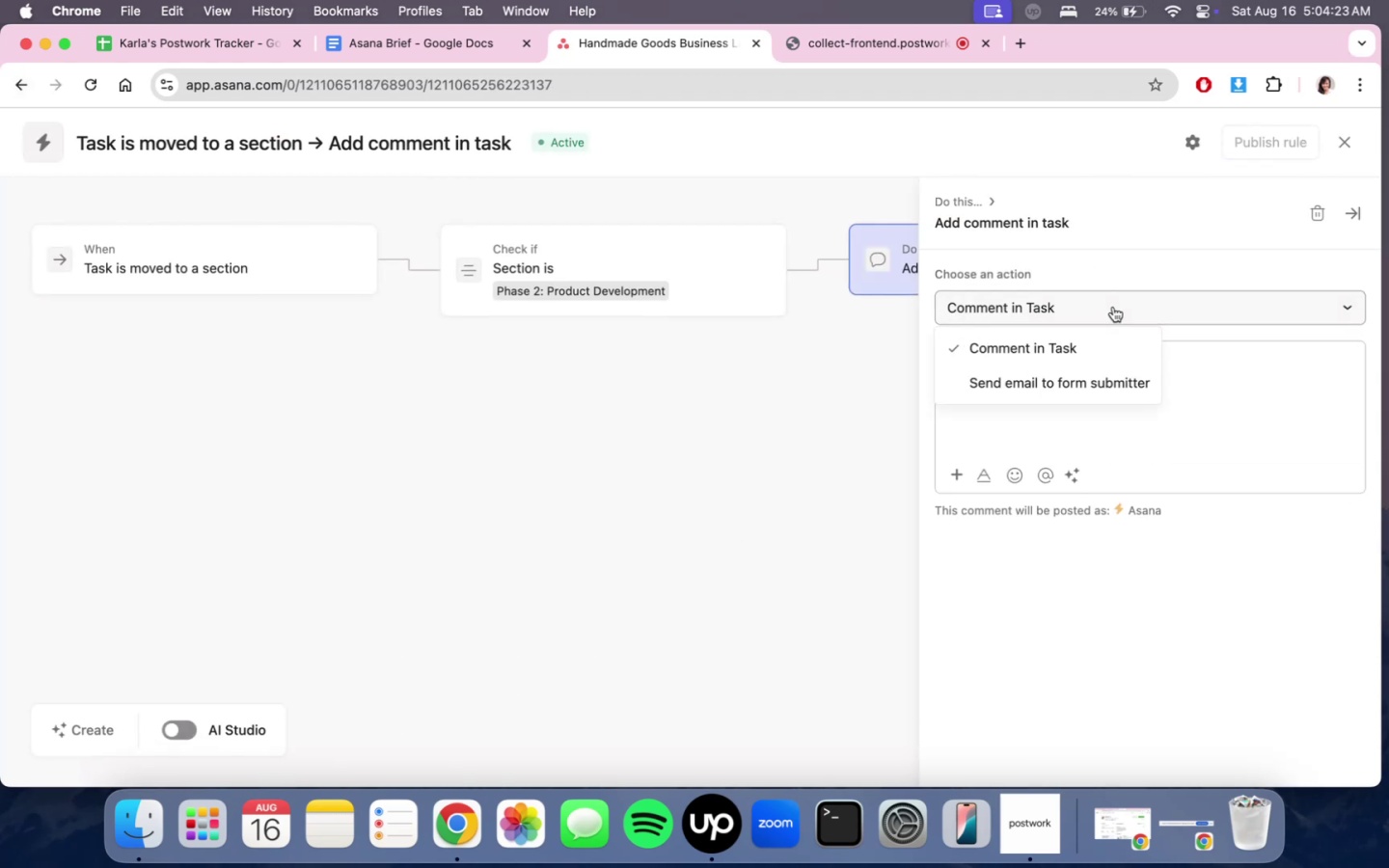 
left_click([1113, 307])
 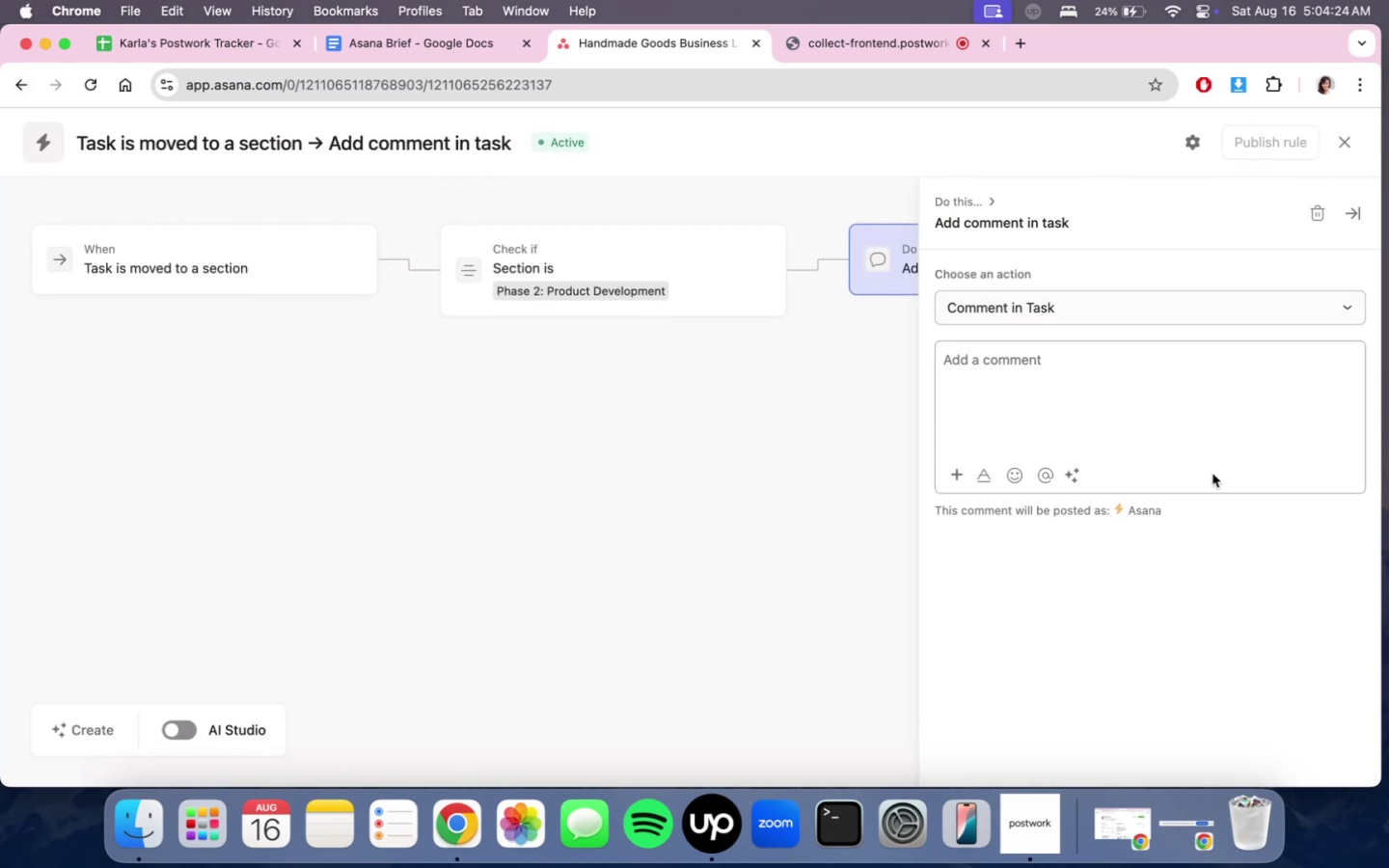 
left_click([1212, 649])
 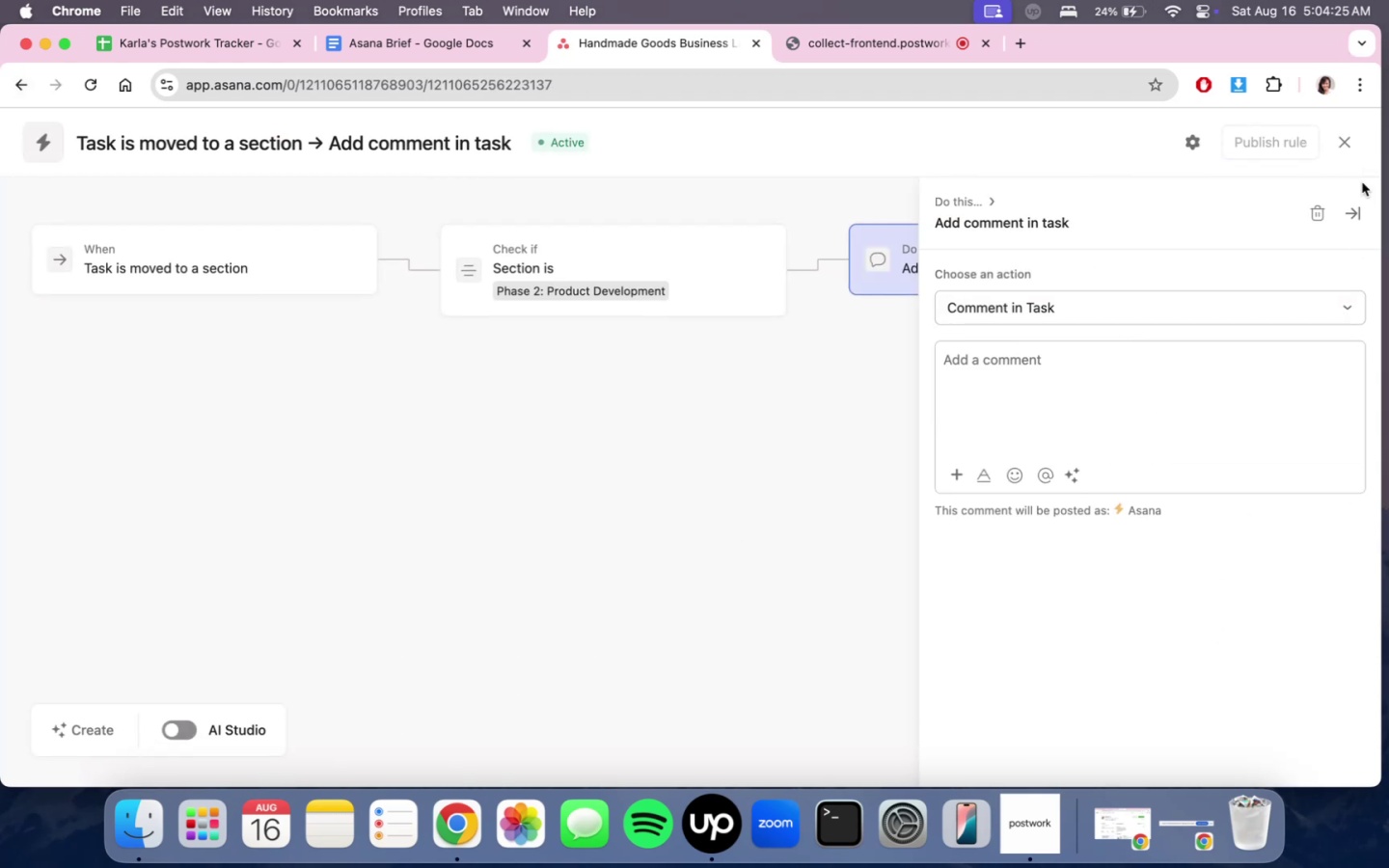 
left_click([1361, 207])
 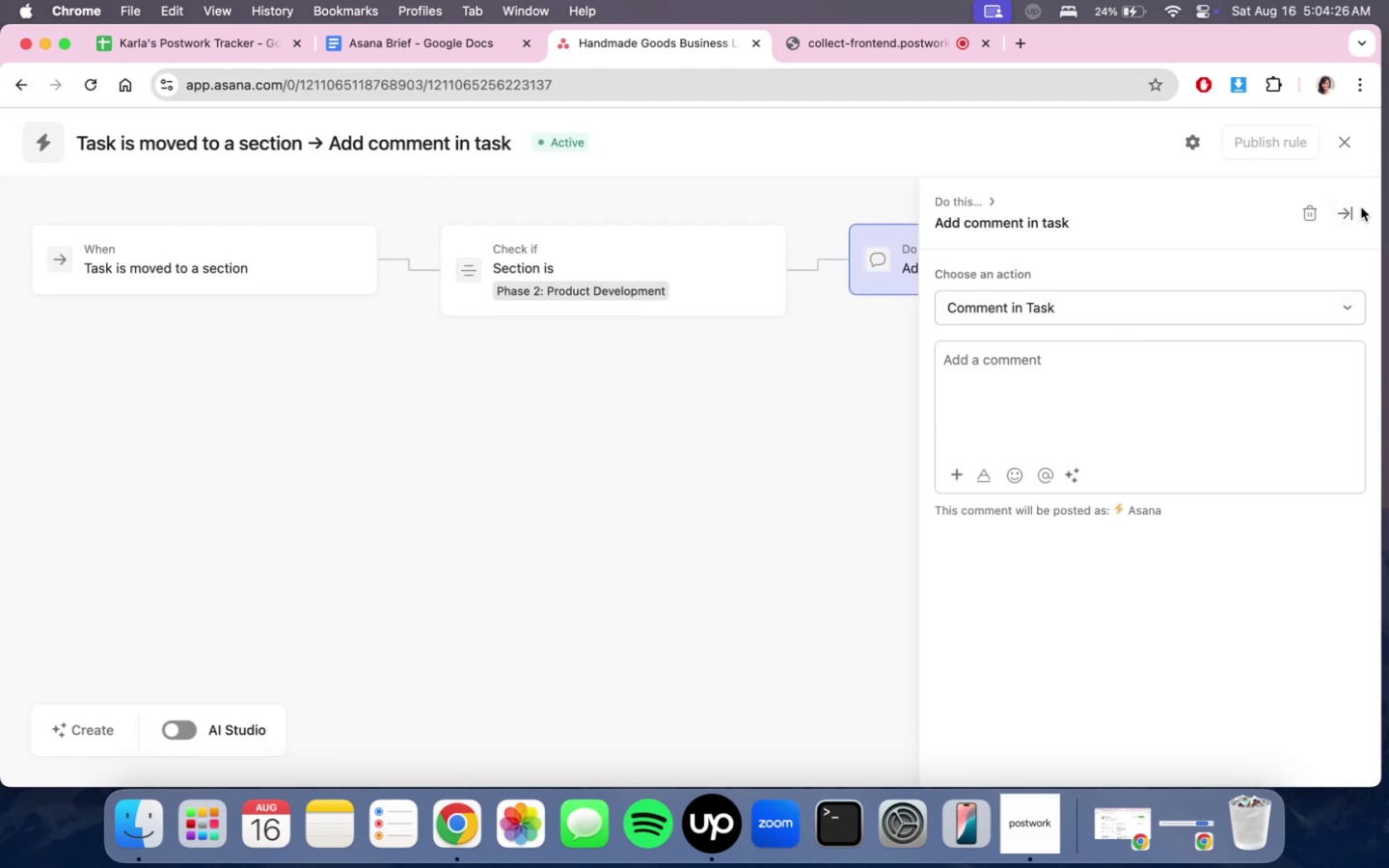 
left_click([1351, 210])
 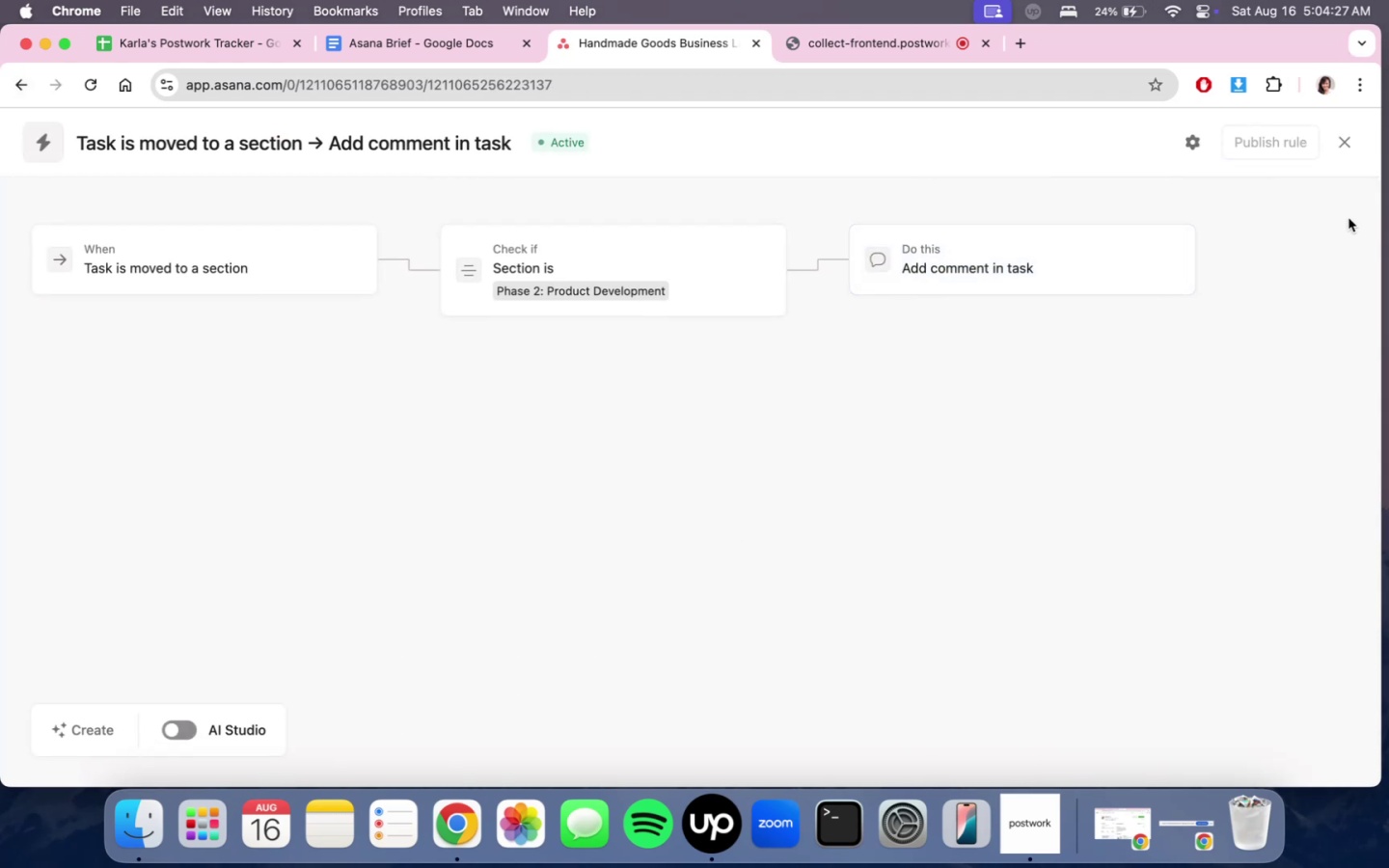 
mouse_move([1333, 156])
 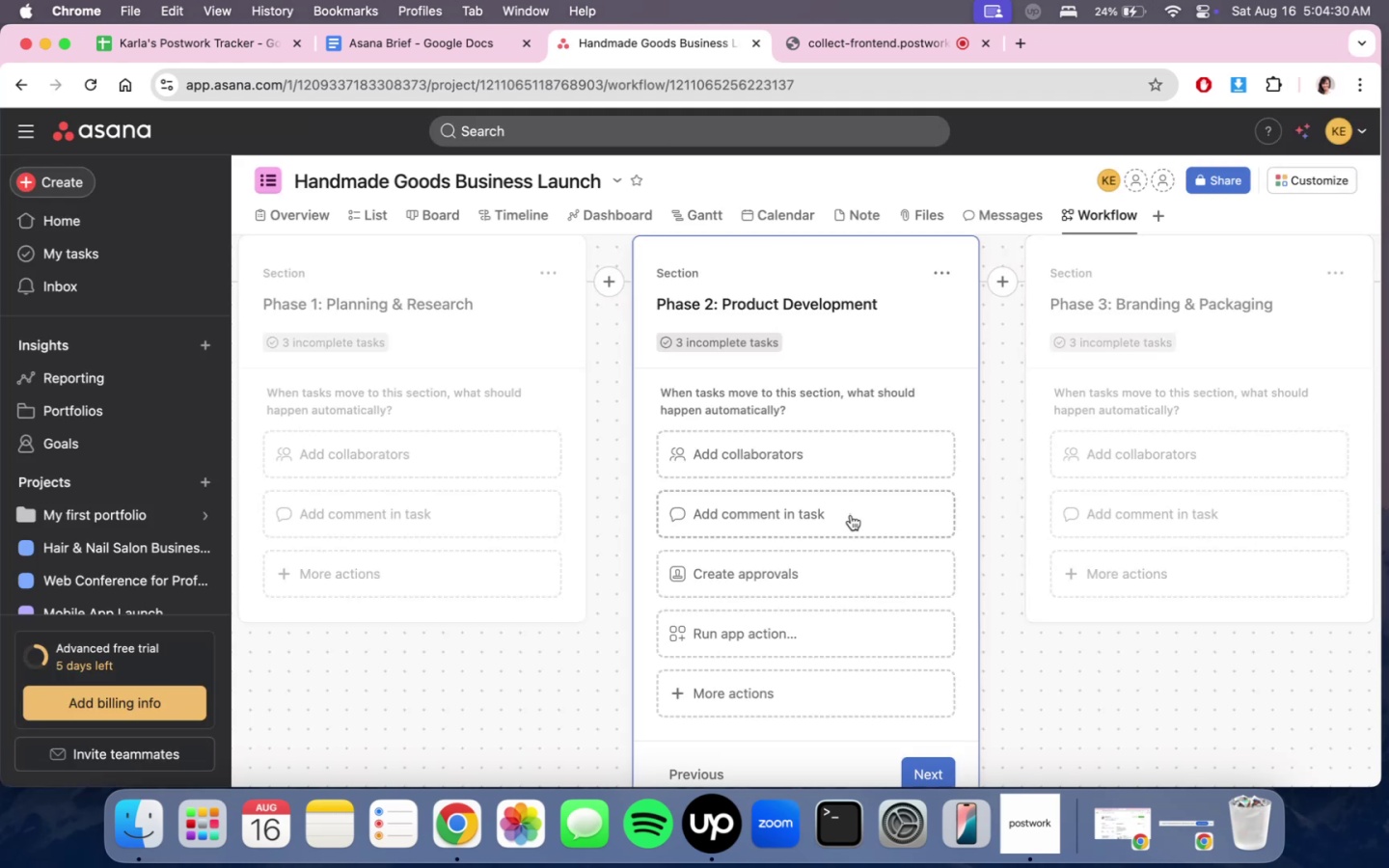 
left_click([851, 515])
 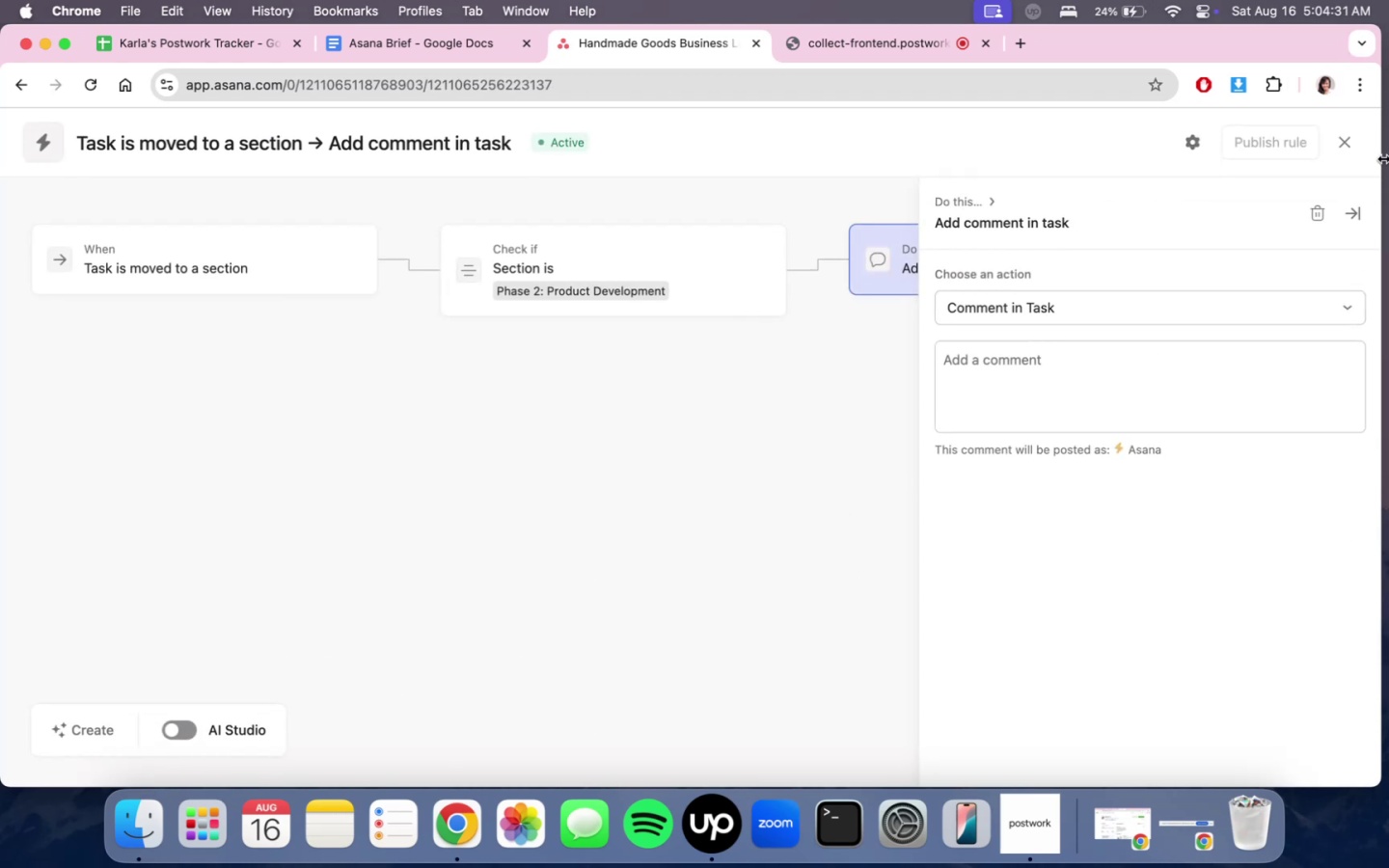 
left_click([1353, 137])
 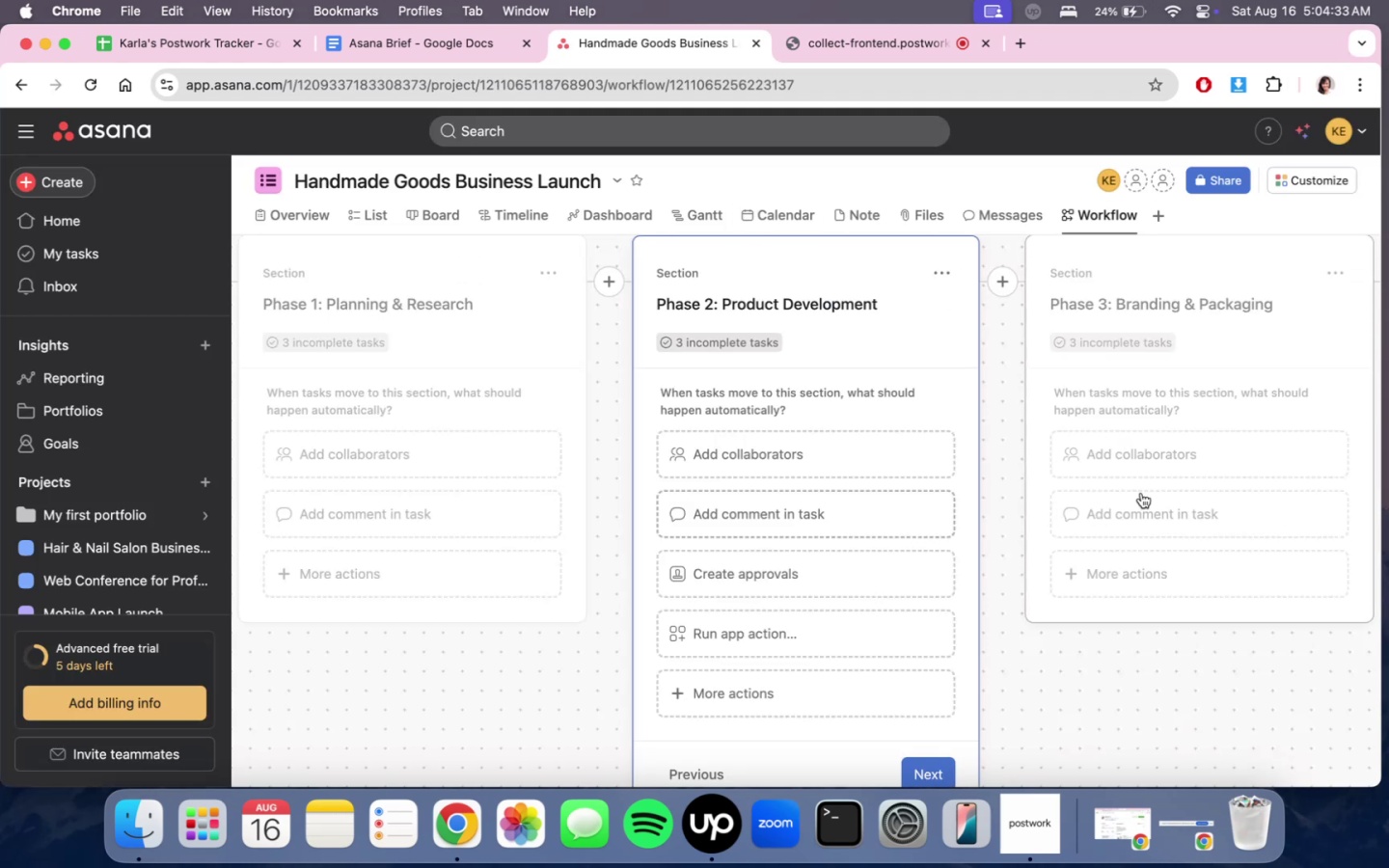 
left_click([1189, 284])
 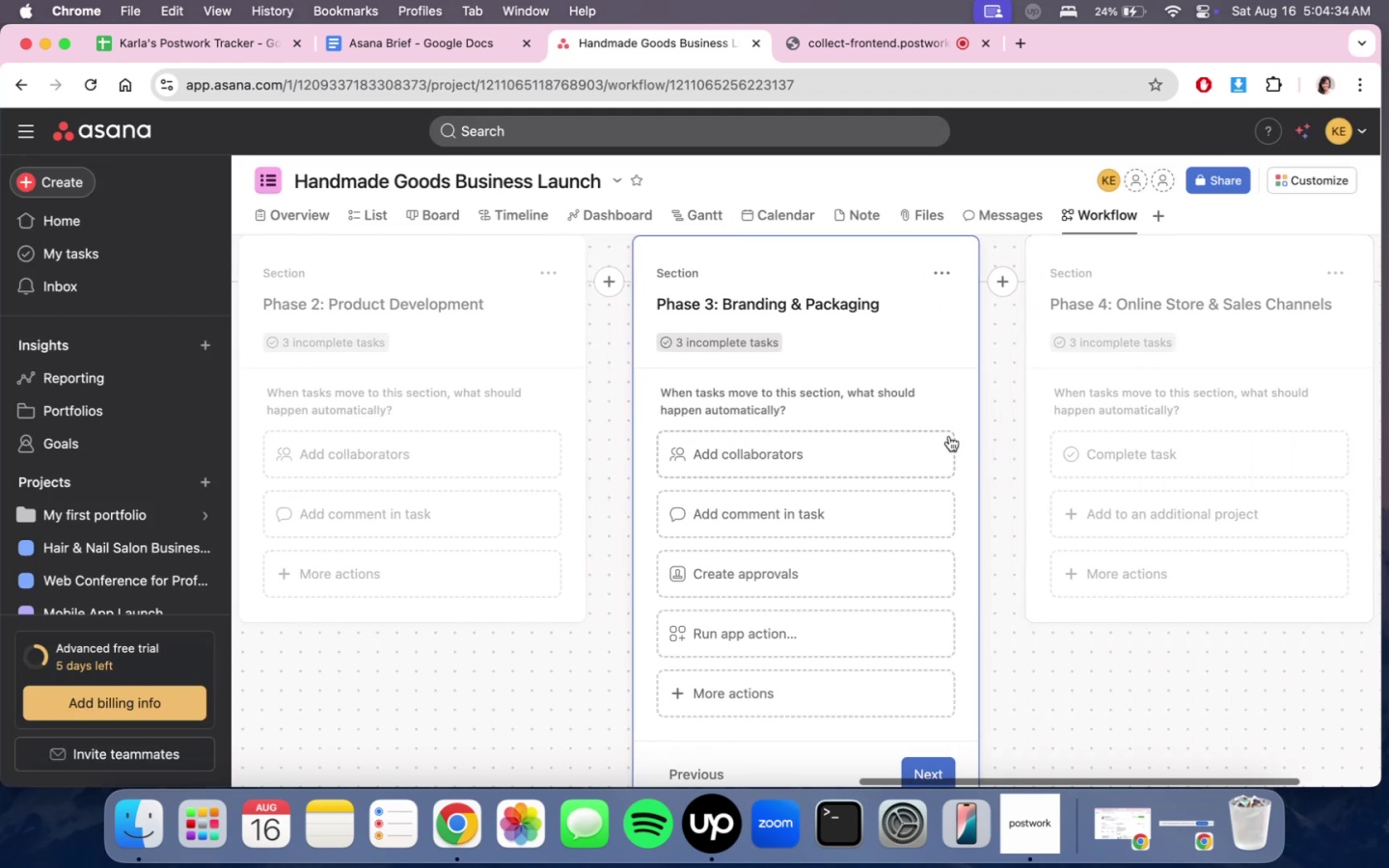 
left_click([910, 452])
 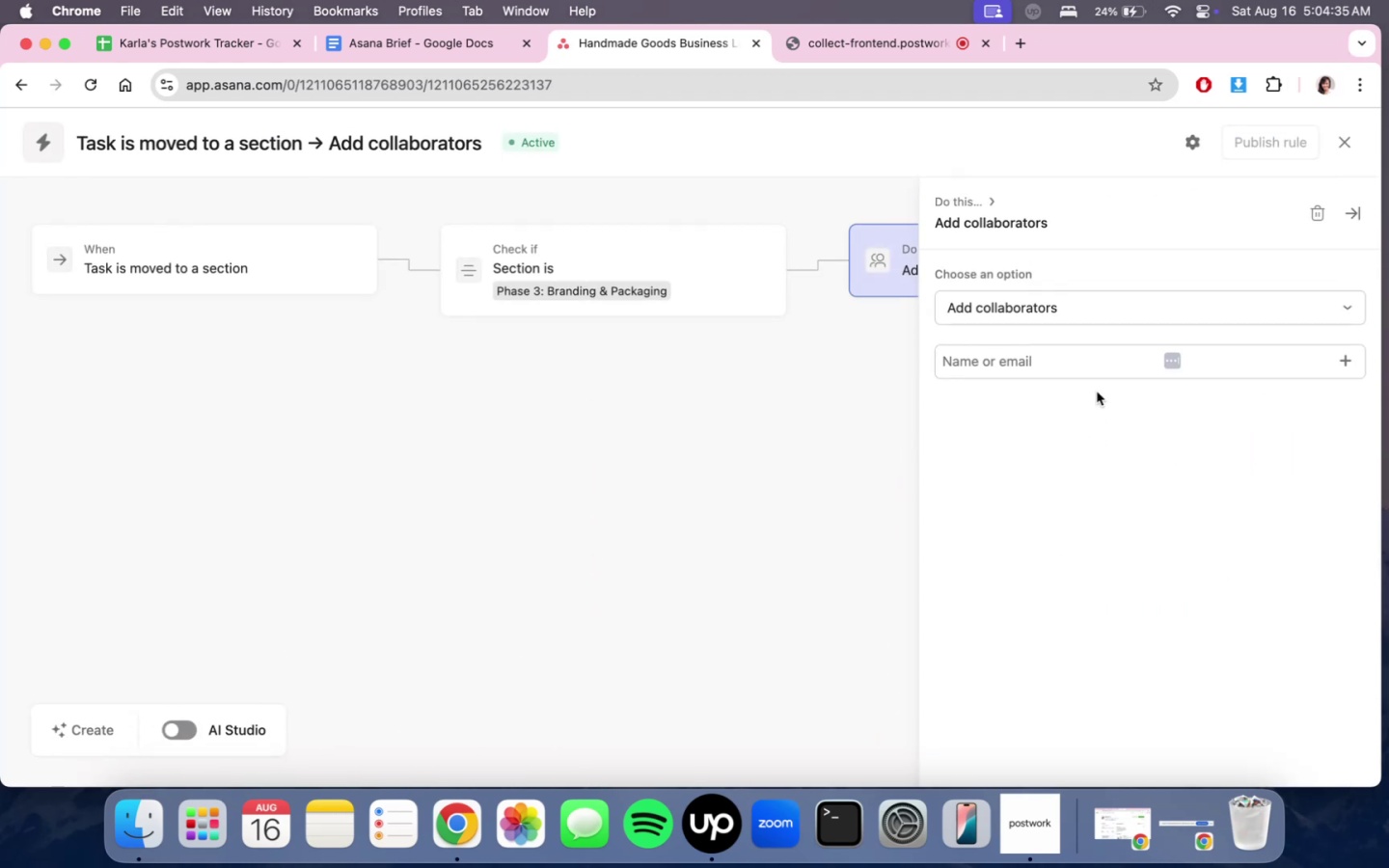 
scroll: coordinate [1090, 479], scroll_direction: down, amount: 1.0
 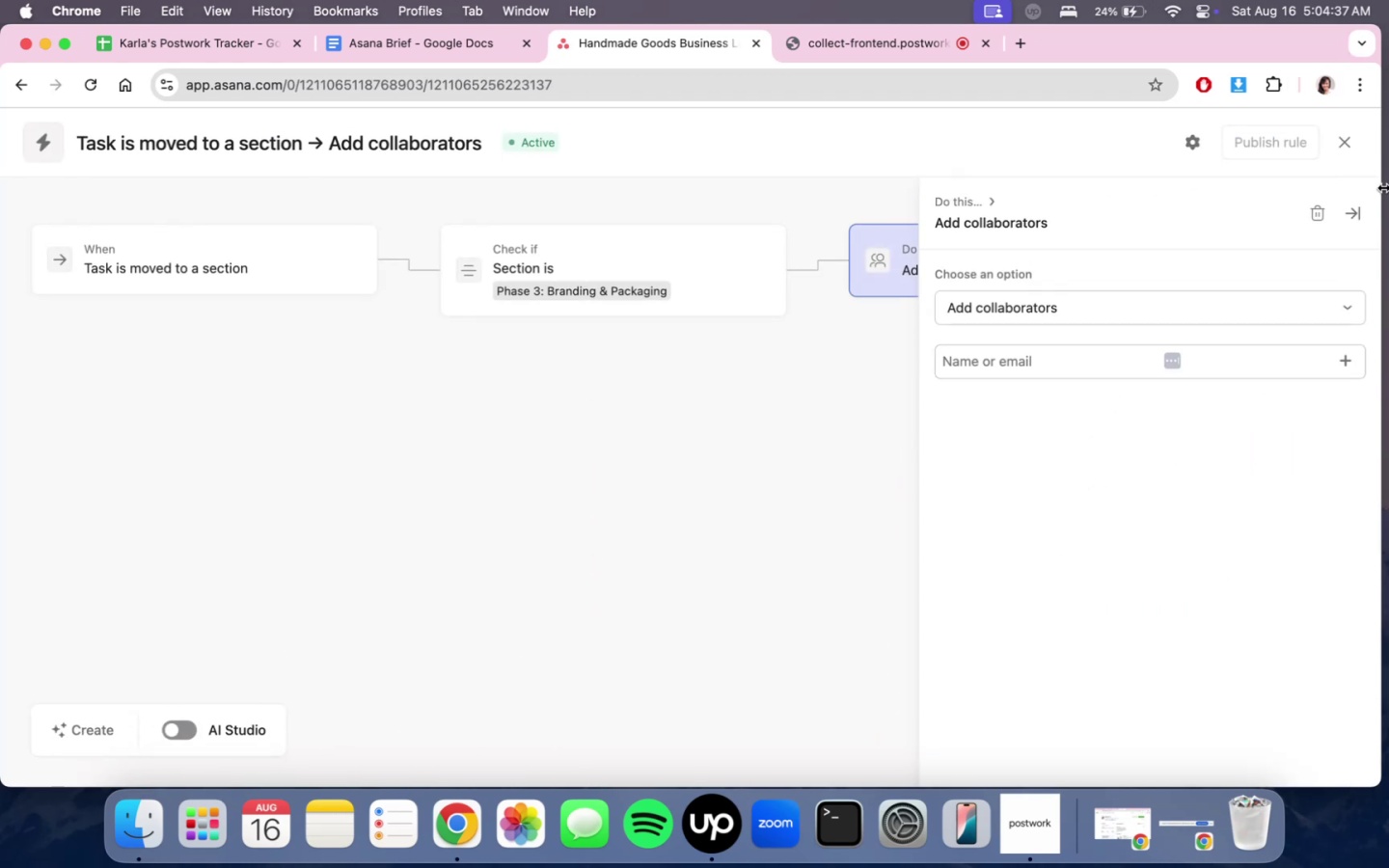 
left_click([1350, 212])
 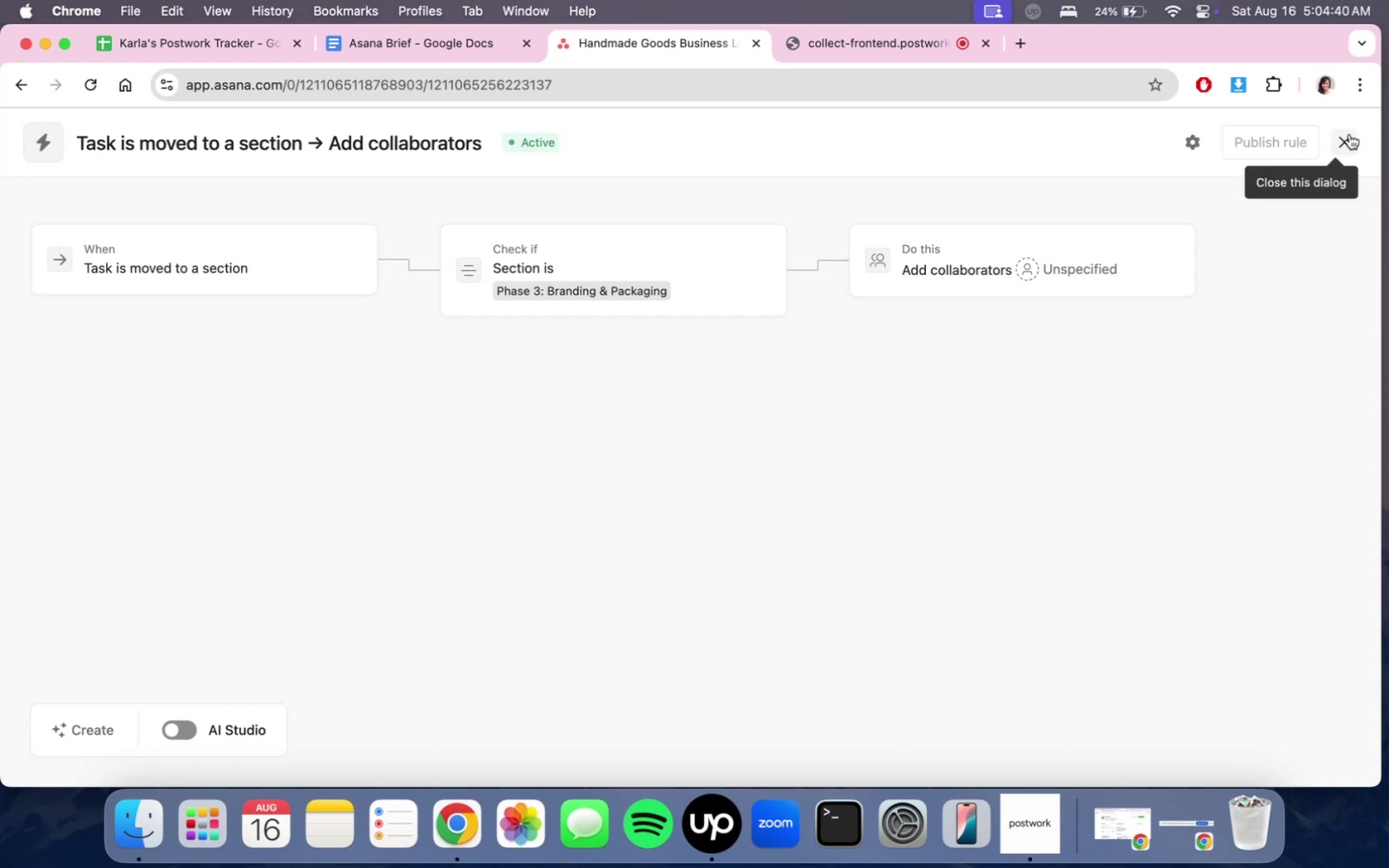 
left_click([1349, 134])
 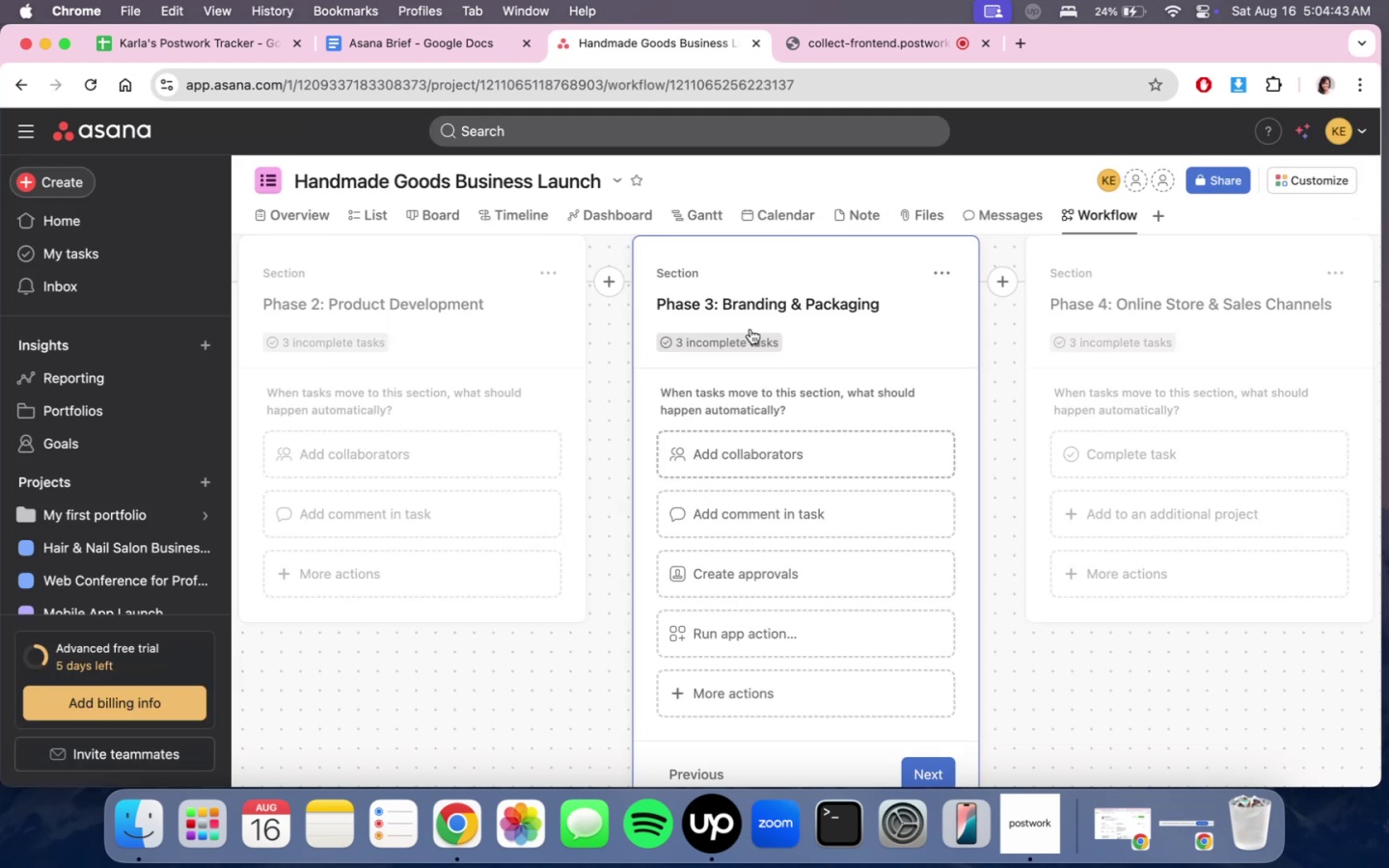 
scroll: coordinate [912, 438], scroll_direction: down, amount: 1.0
 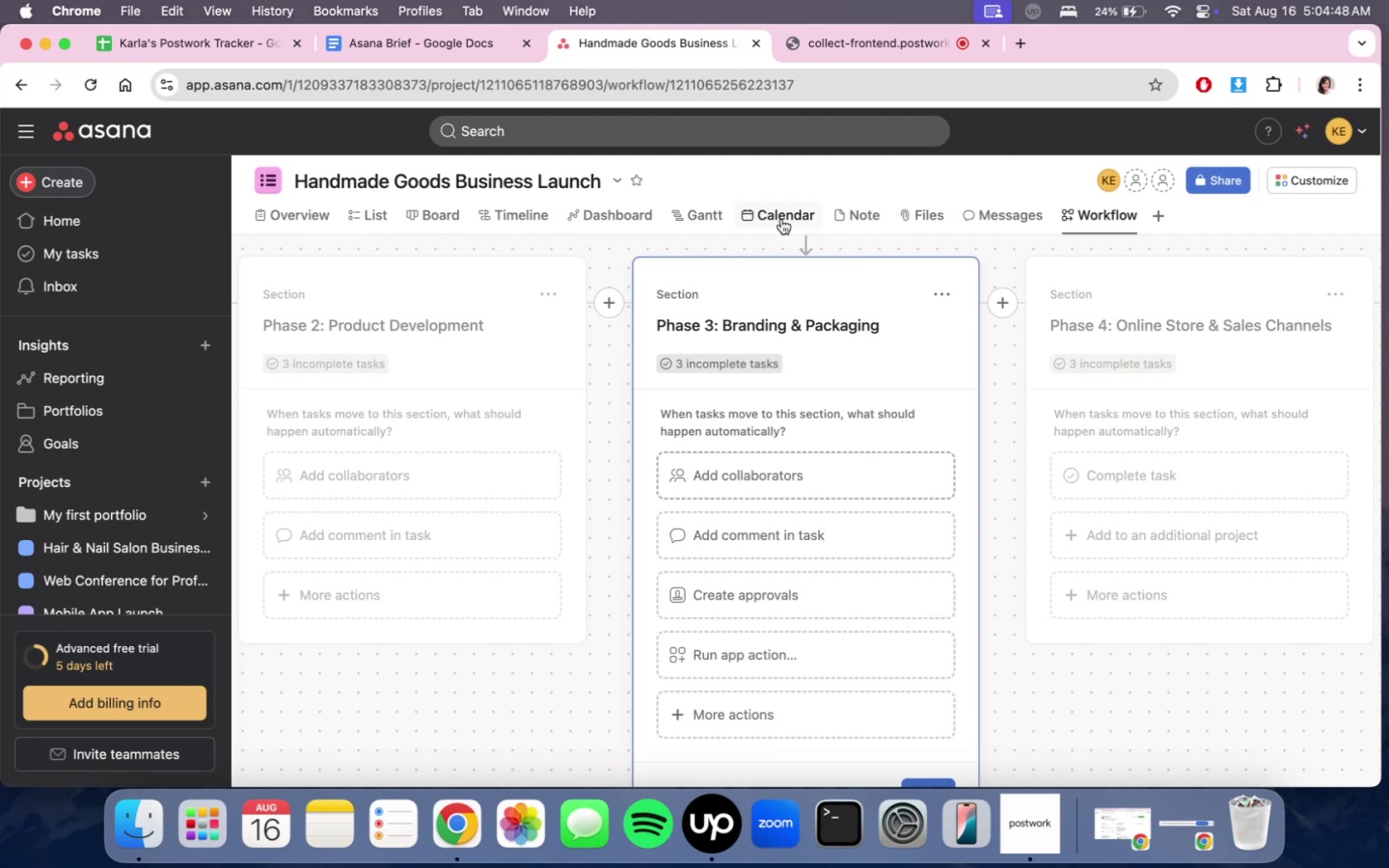 
wait(5.34)
 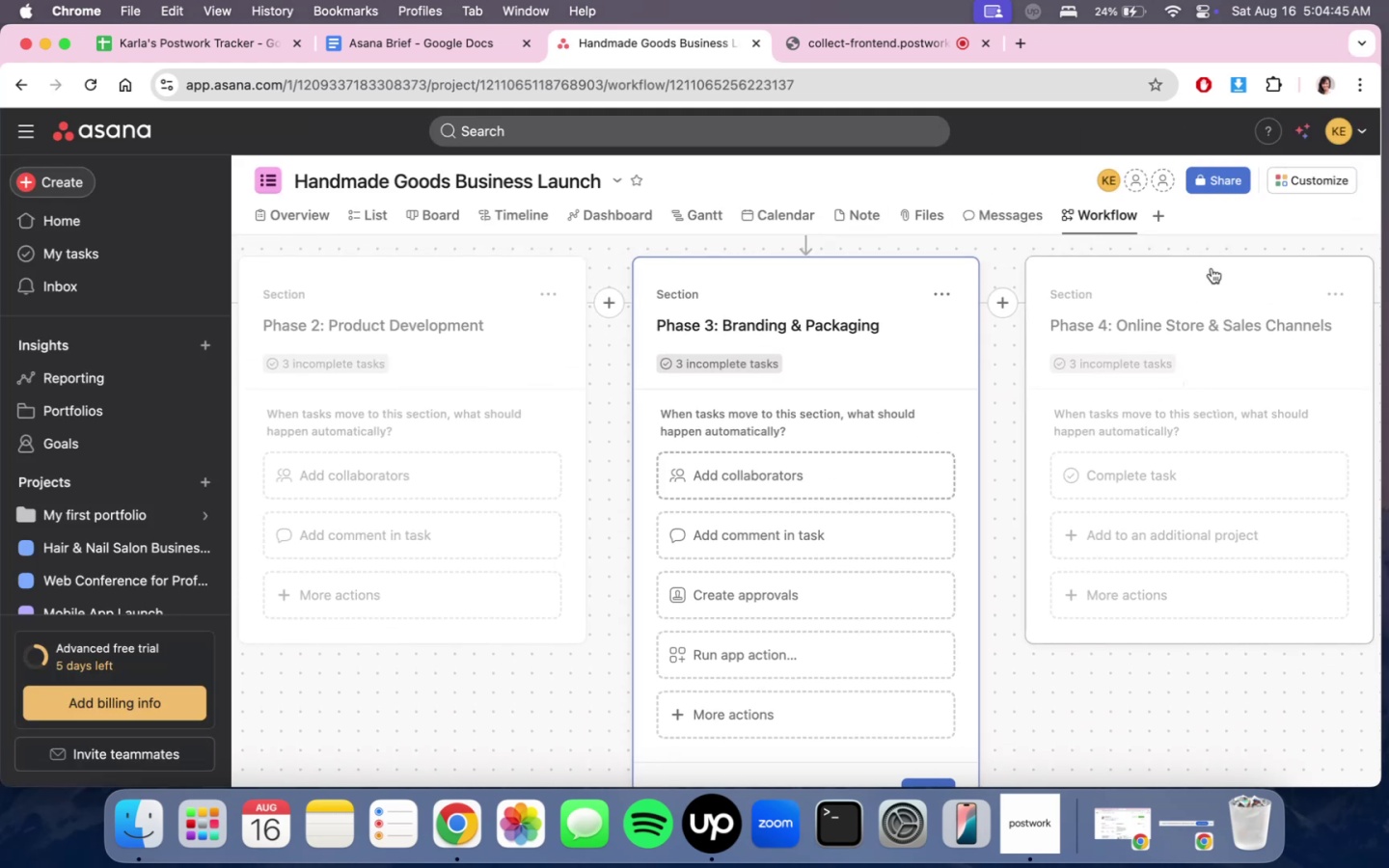 
scroll: coordinate [1188, 637], scroll_direction: down, amount: 6.0
 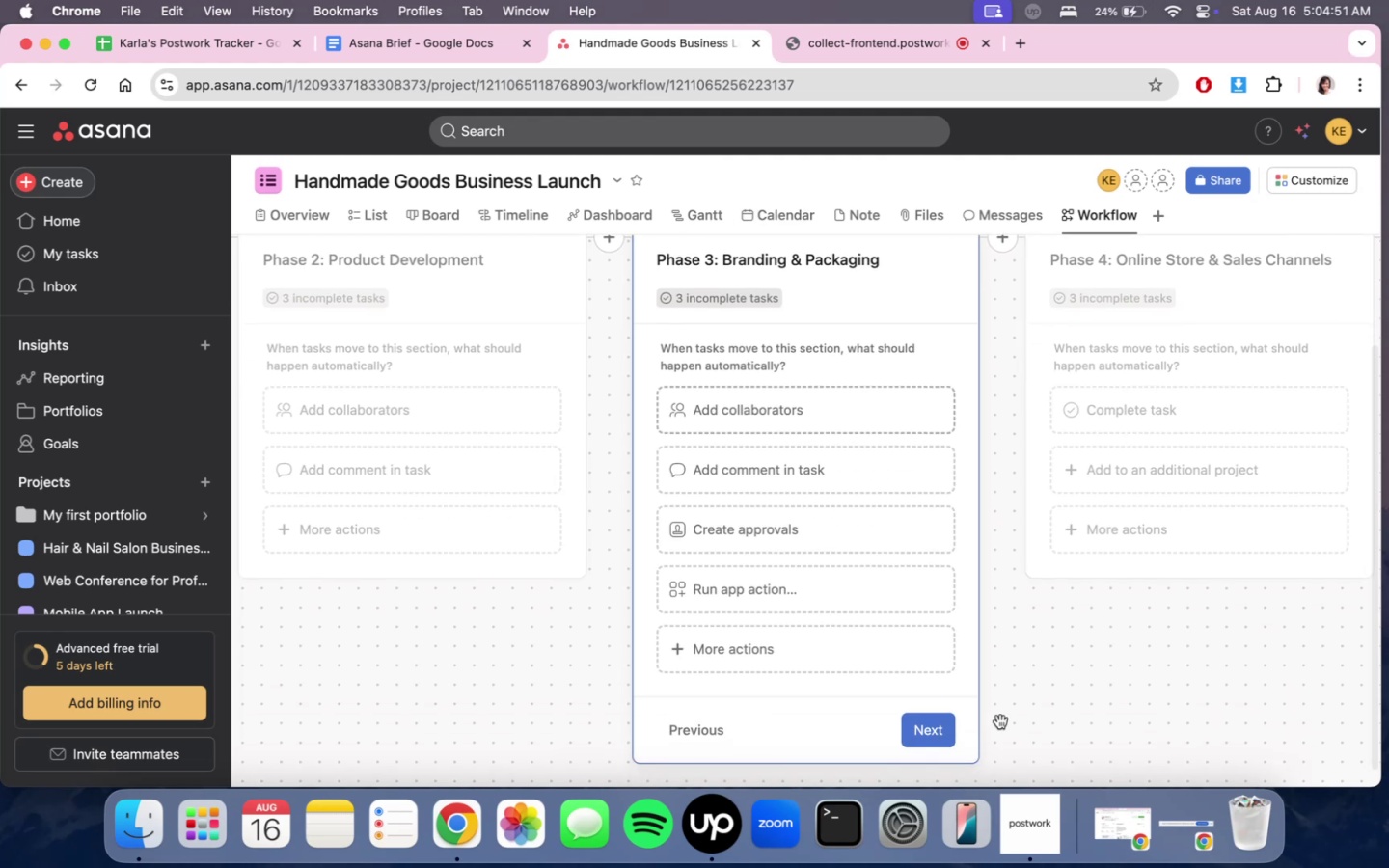 
scroll: coordinate [1048, 399], scroll_direction: up, amount: 2.0
 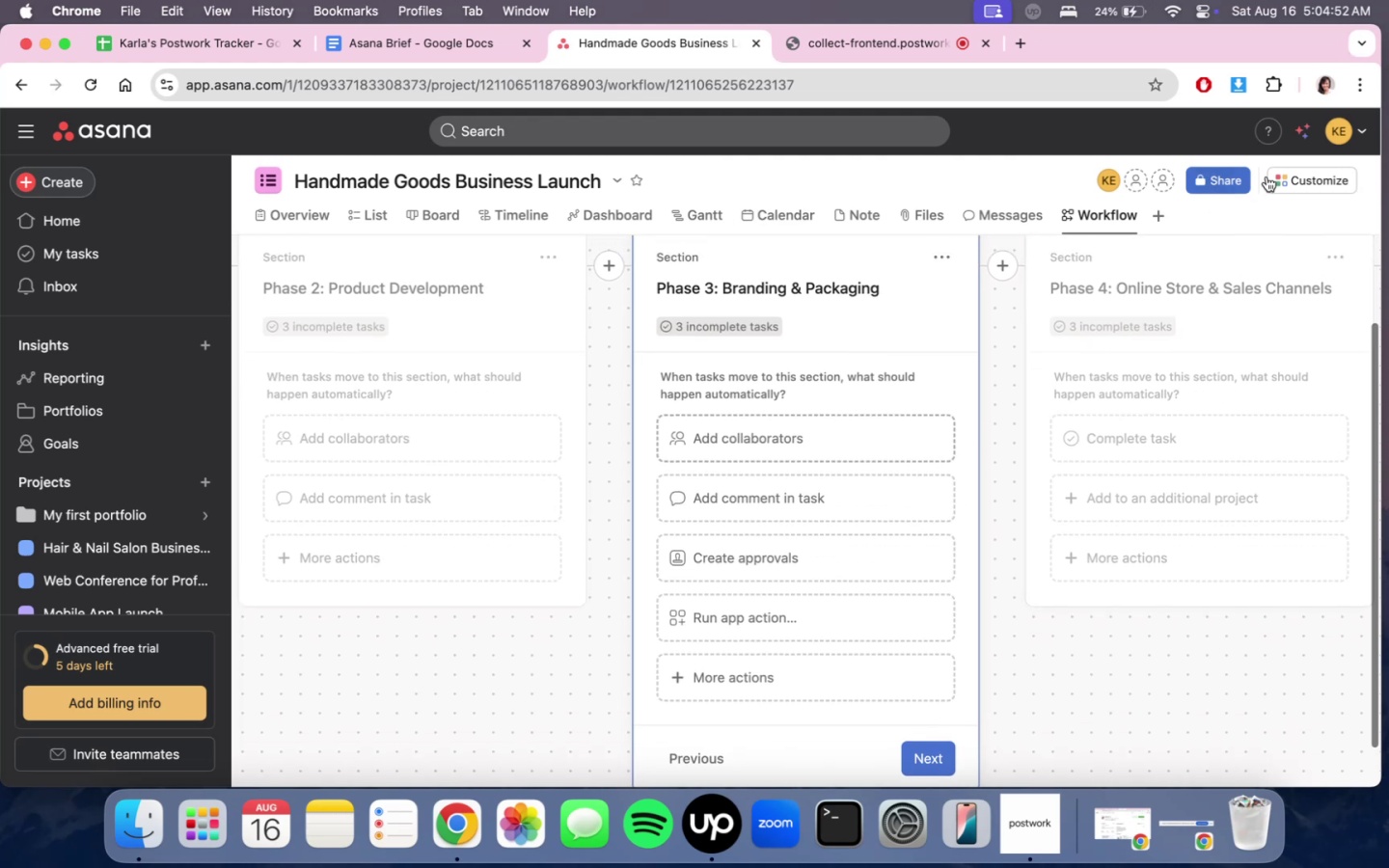 
left_click([1303, 174])
 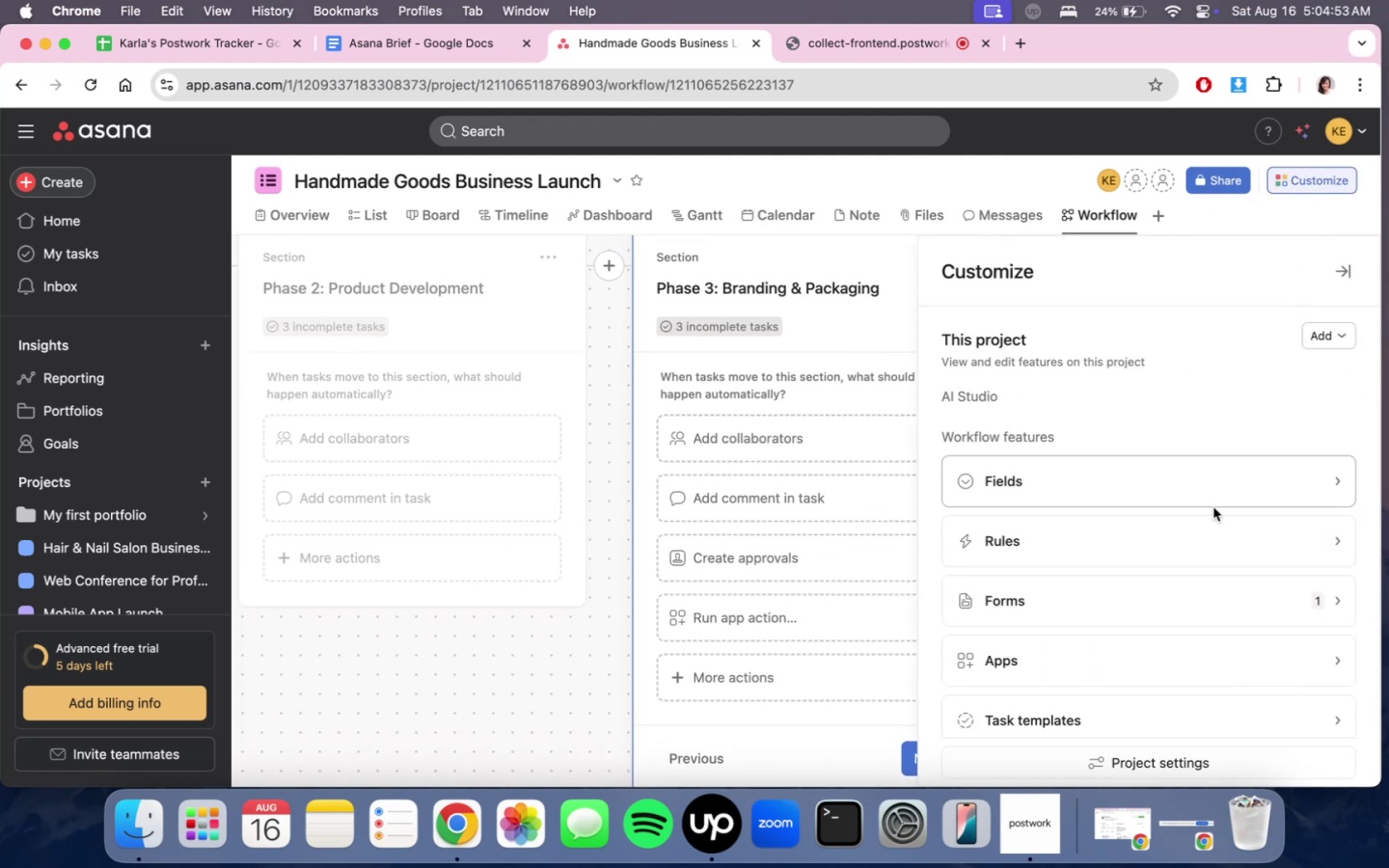 
scroll: coordinate [1202, 572], scroll_direction: down, amount: 2.0
 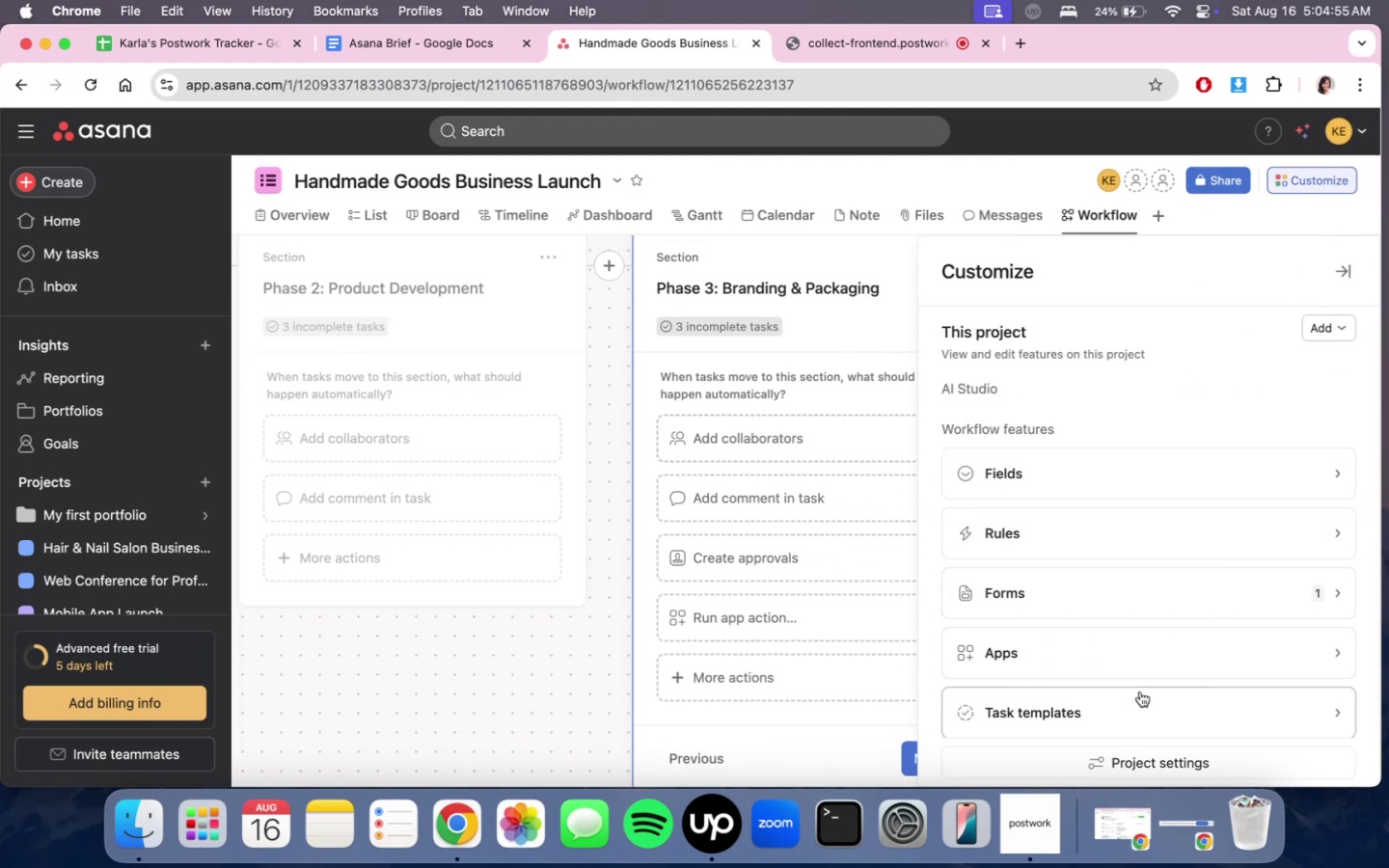 
left_click([1139, 698])
 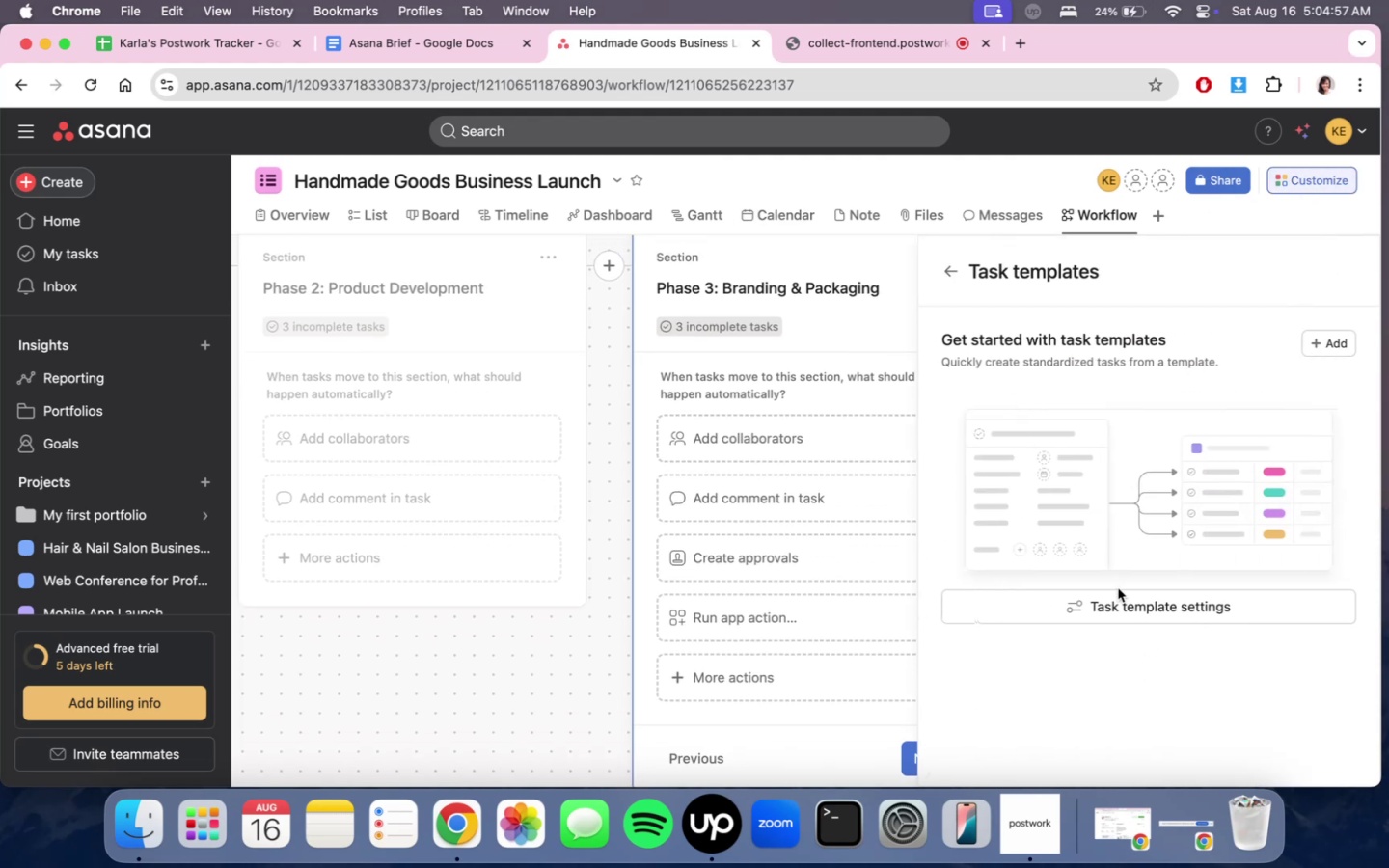 
left_click([1118, 588])
 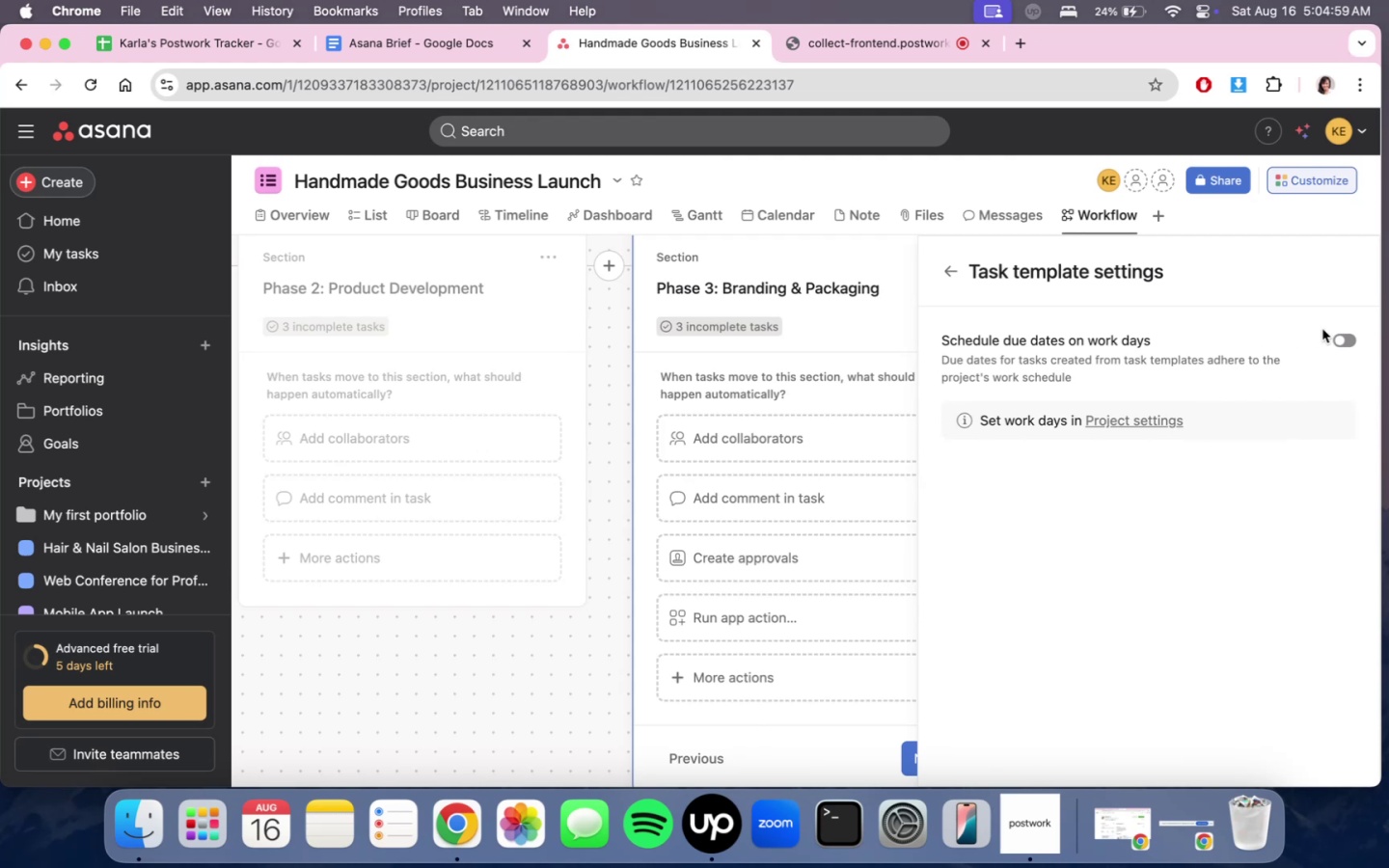 
left_click([947, 270])
 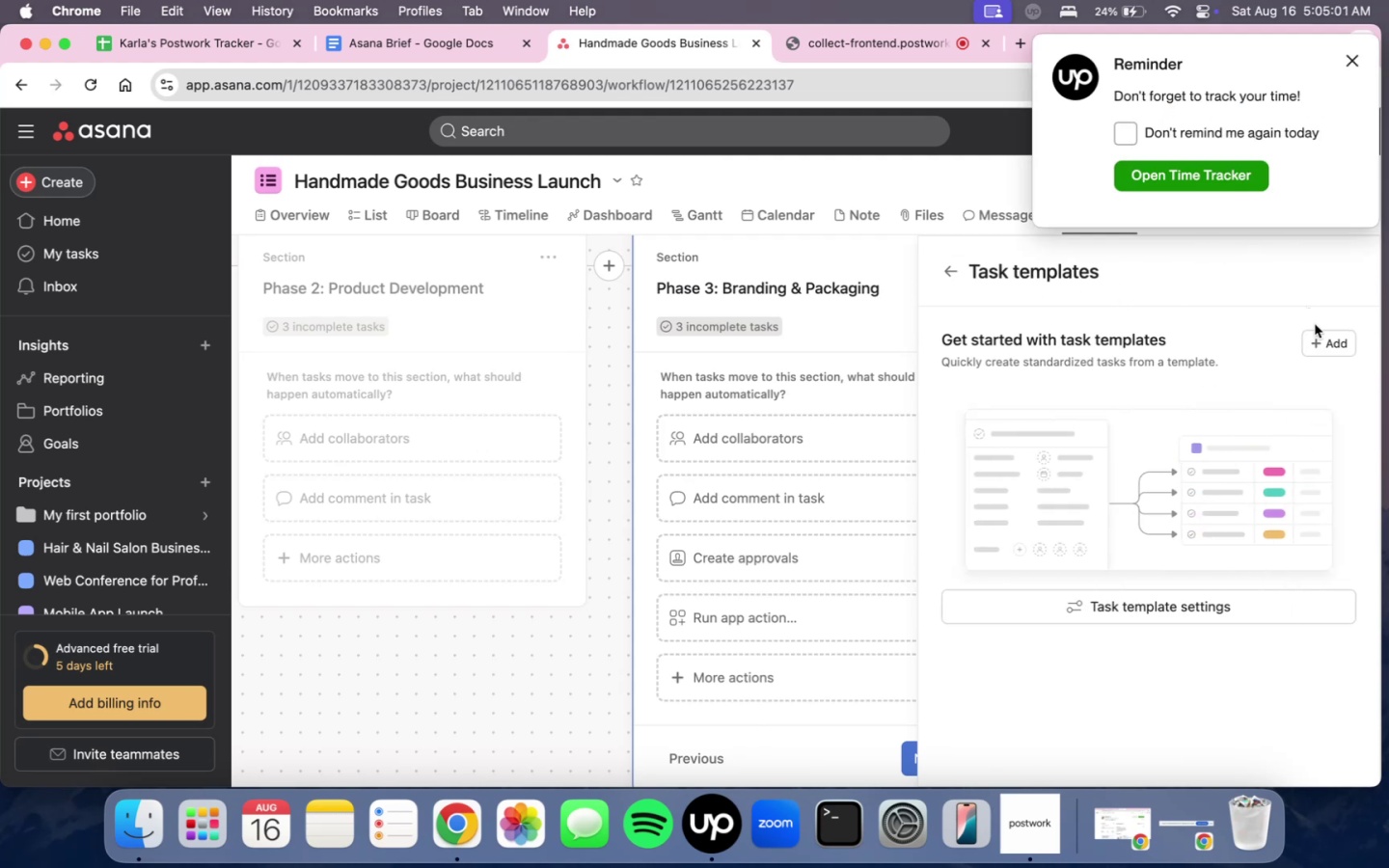 
left_click([1325, 344])
 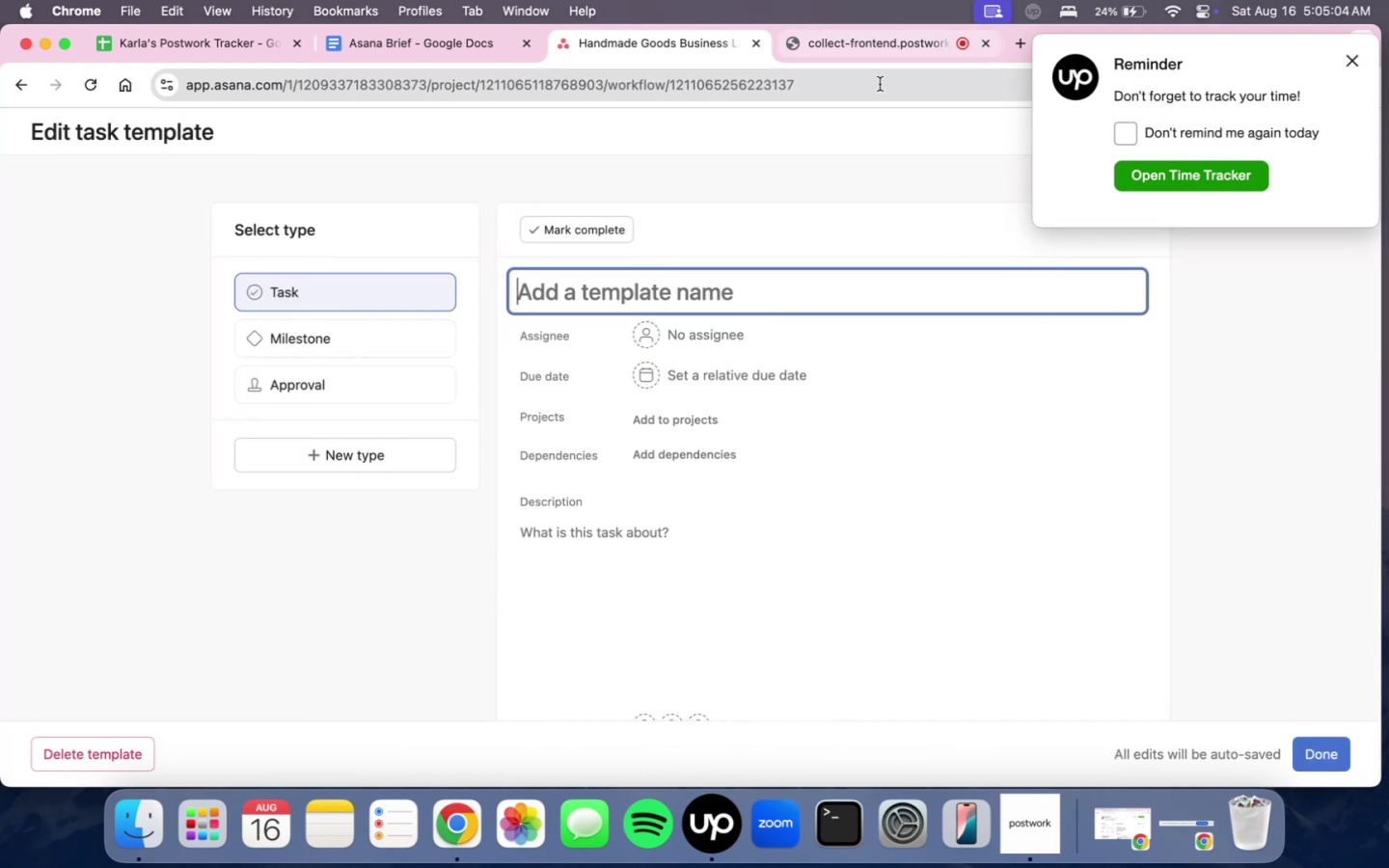 
left_click([367, 346])
 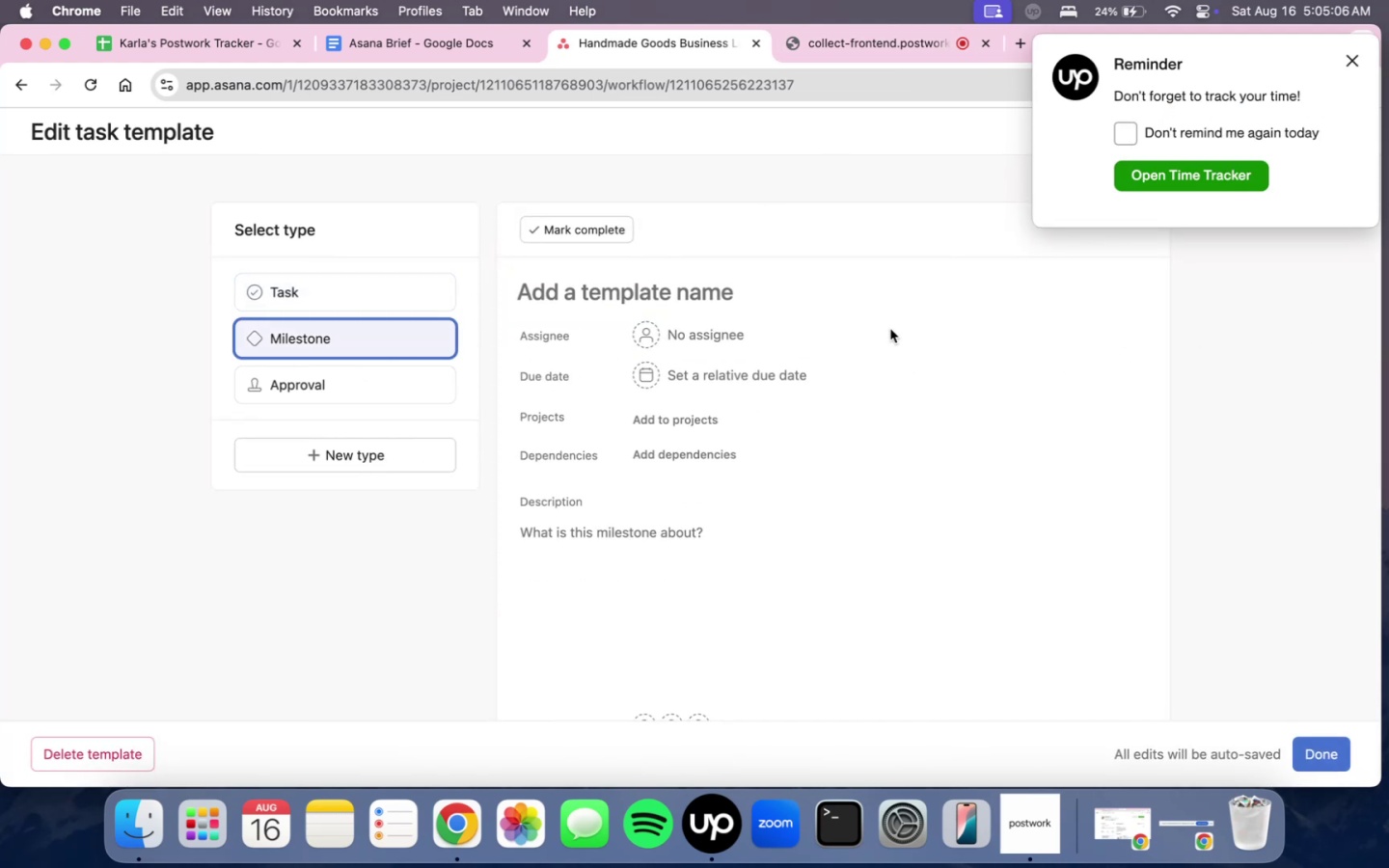 